 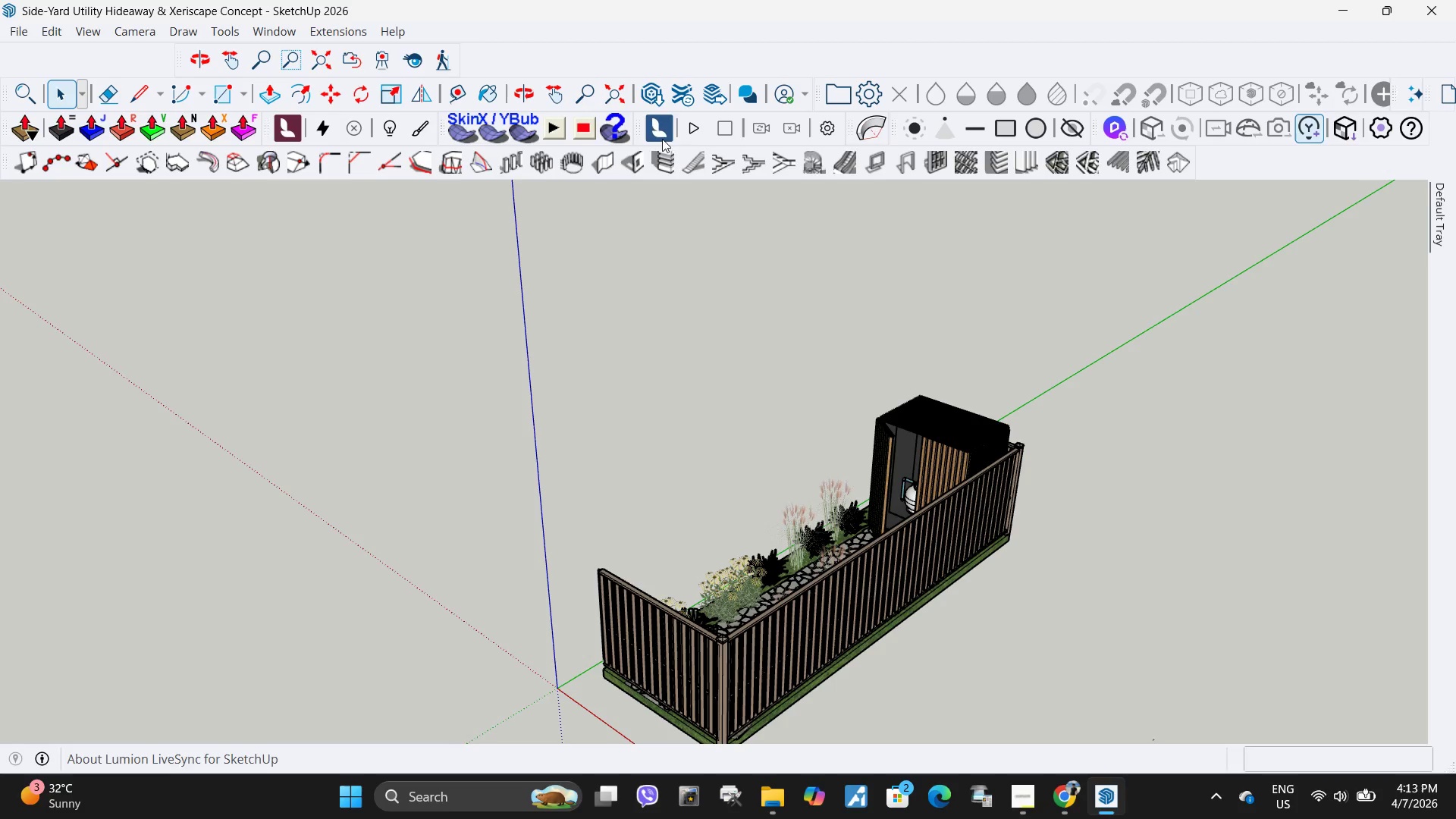 
scroll: coordinate [1206, 578], scroll_direction: down, amount: 1.0
 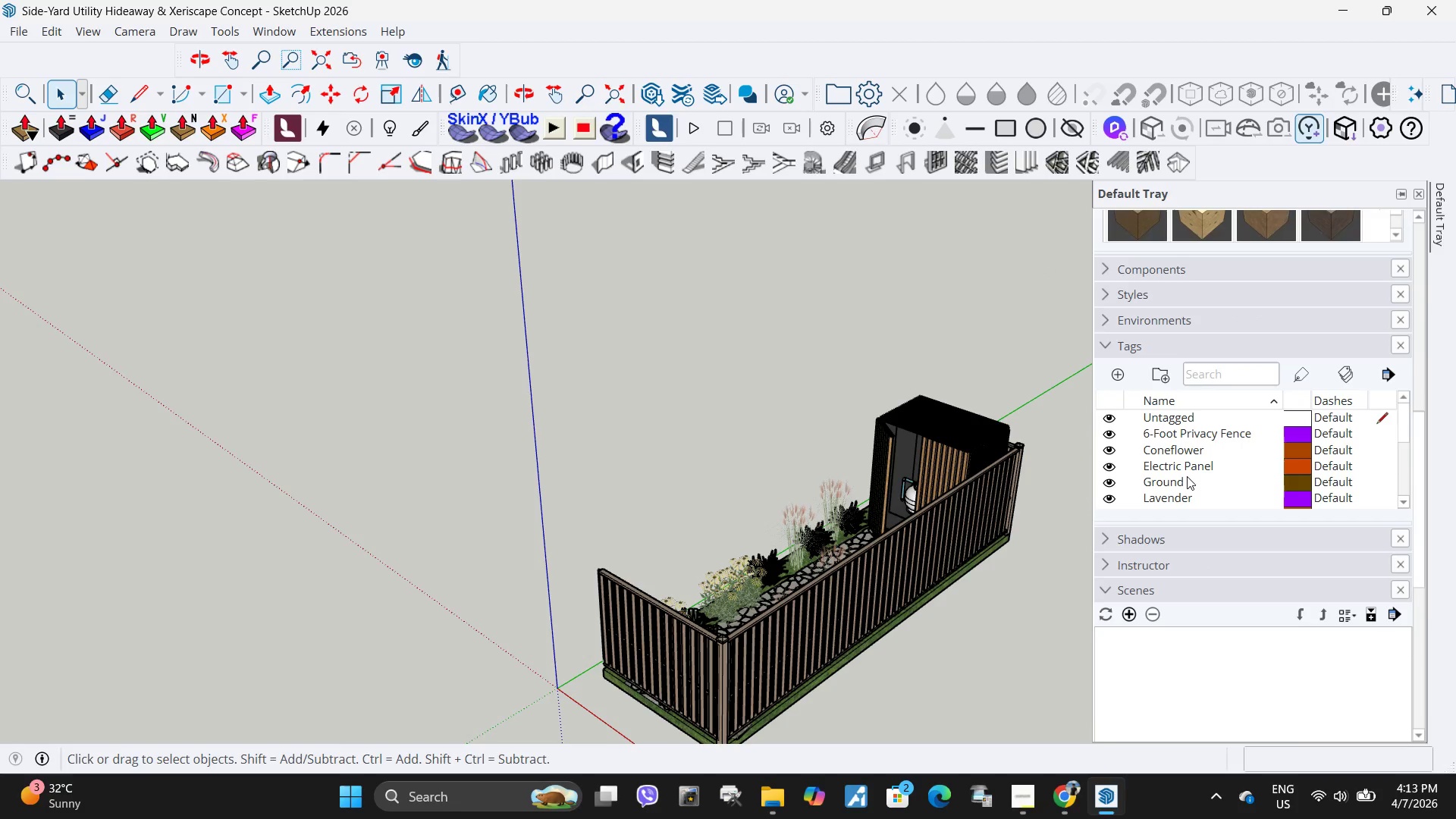 
scroll: coordinate [1187, 476], scroll_direction: up, amount: 1.0
 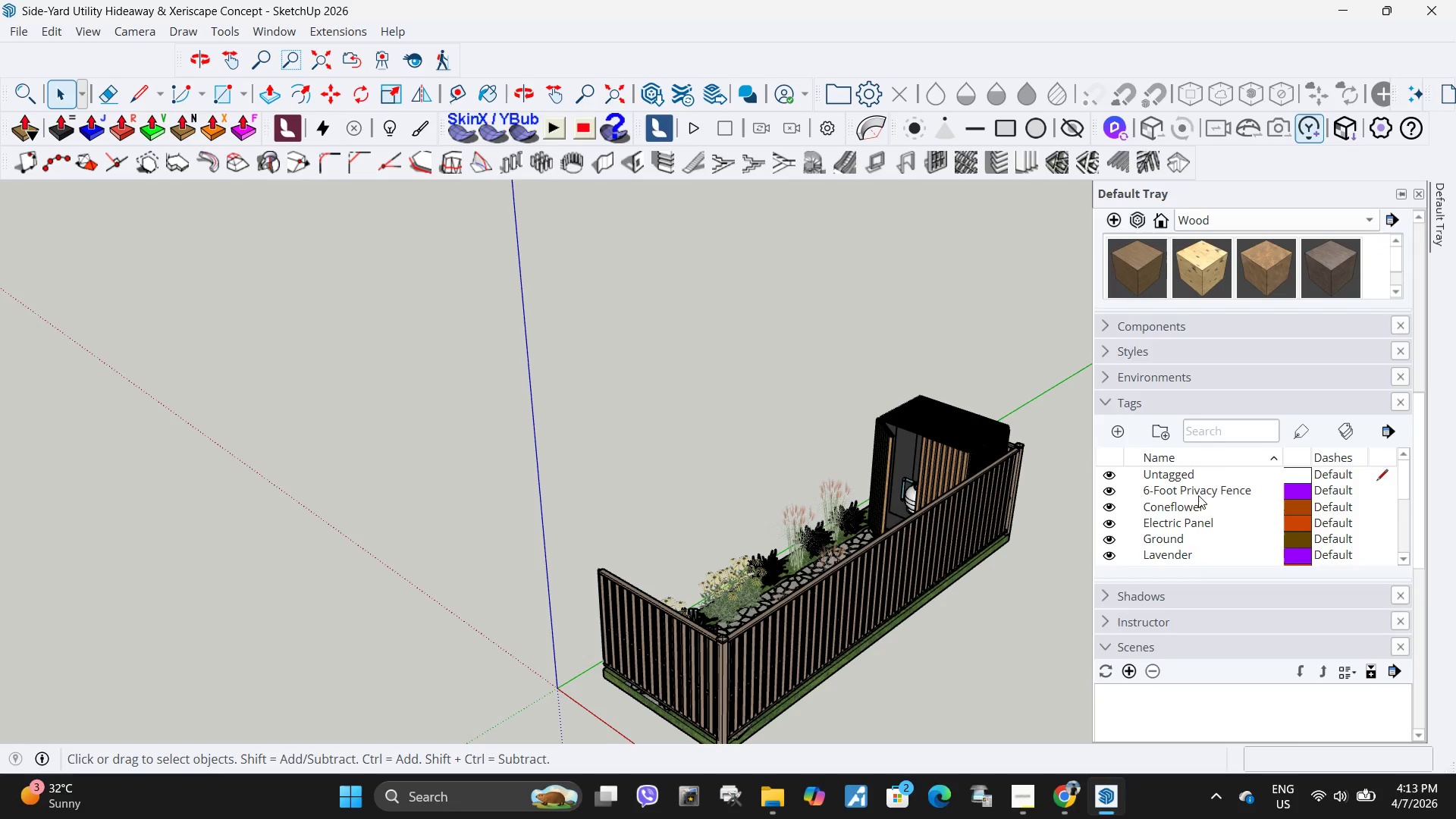 
scroll: coordinate [1177, 518], scroll_direction: down, amount: 3.0
 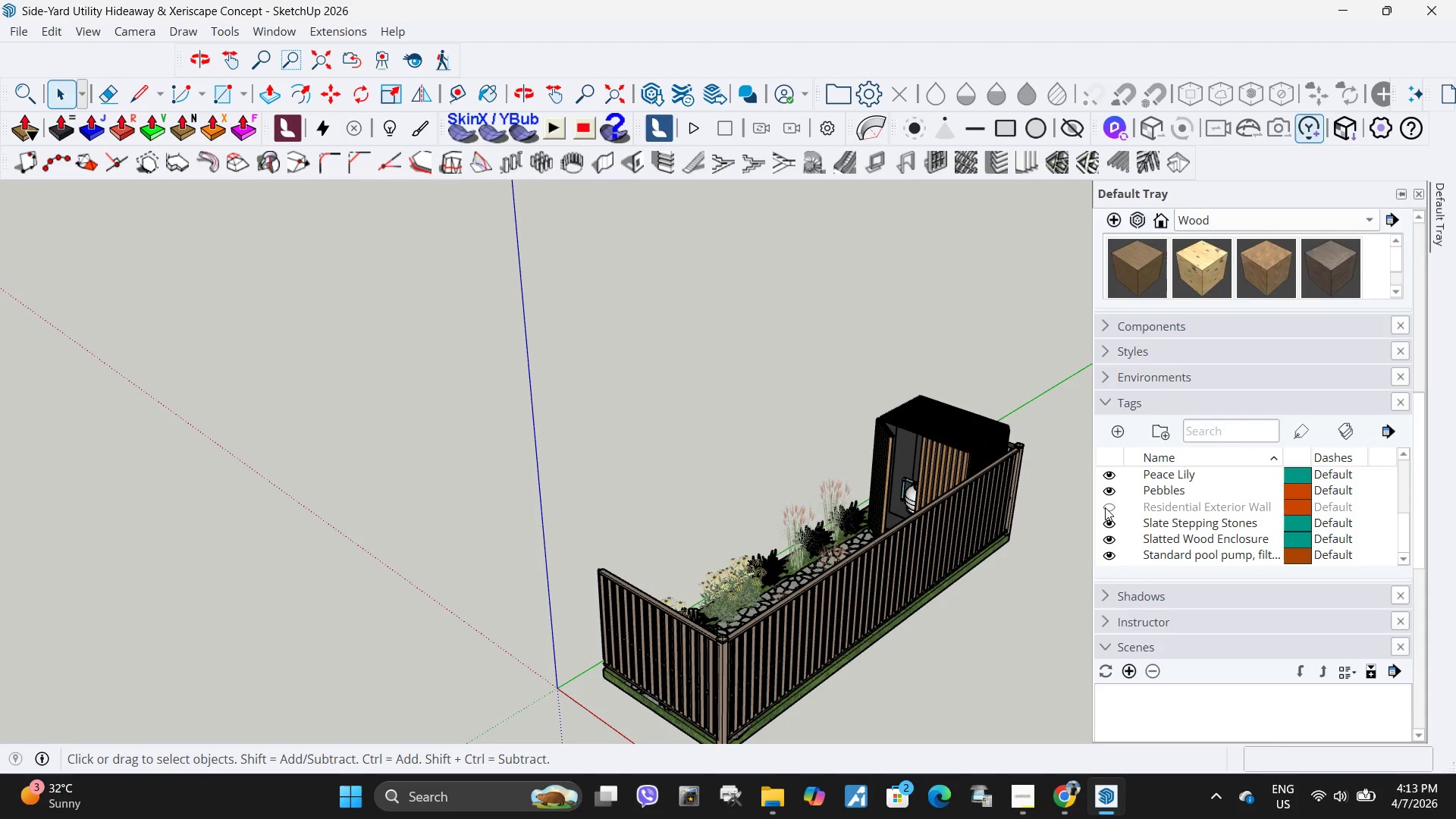 
left_click([1105, 507])
 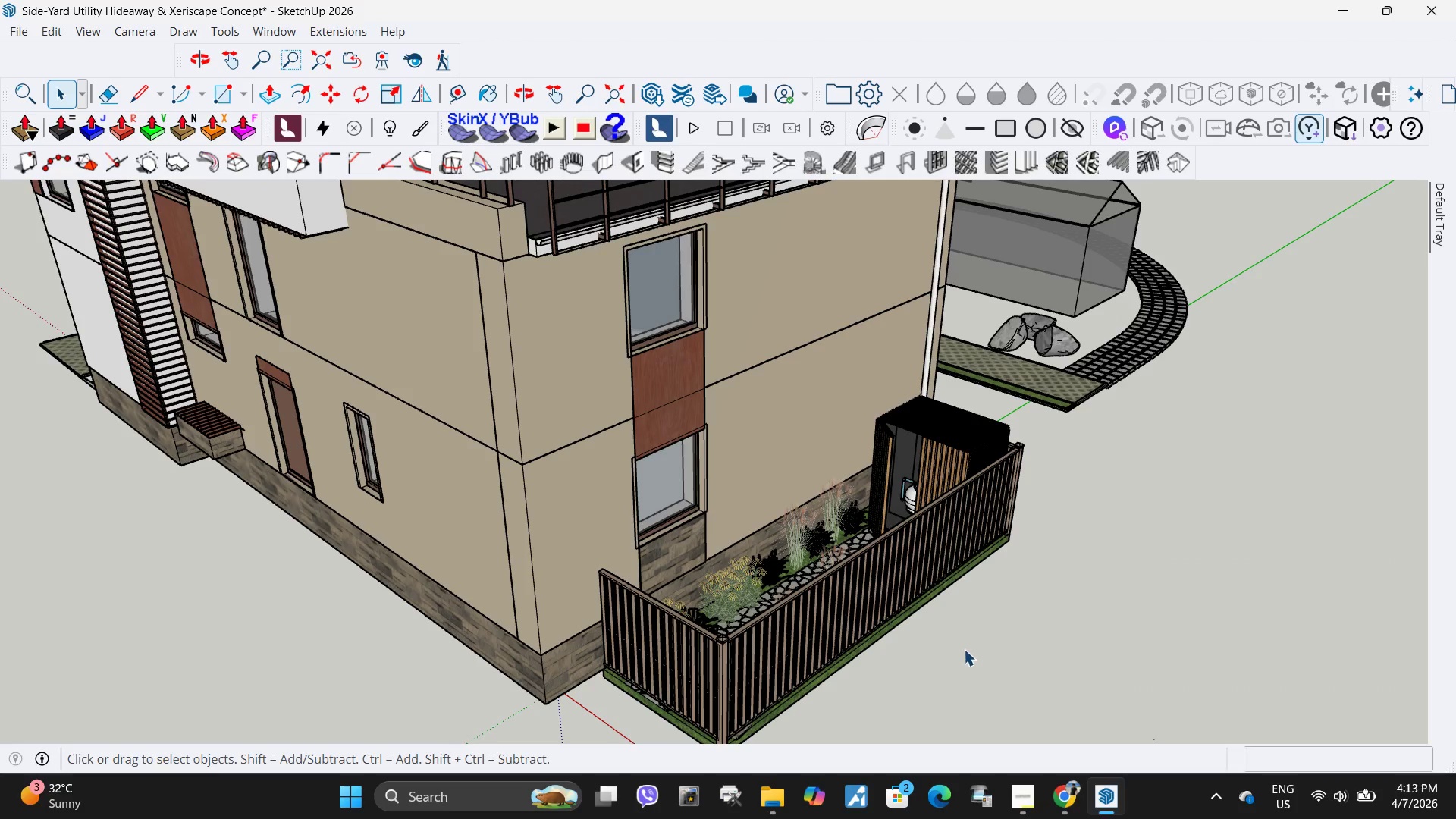 
scroll: coordinate [535, 544], scroll_direction: down, amount: 9.0
 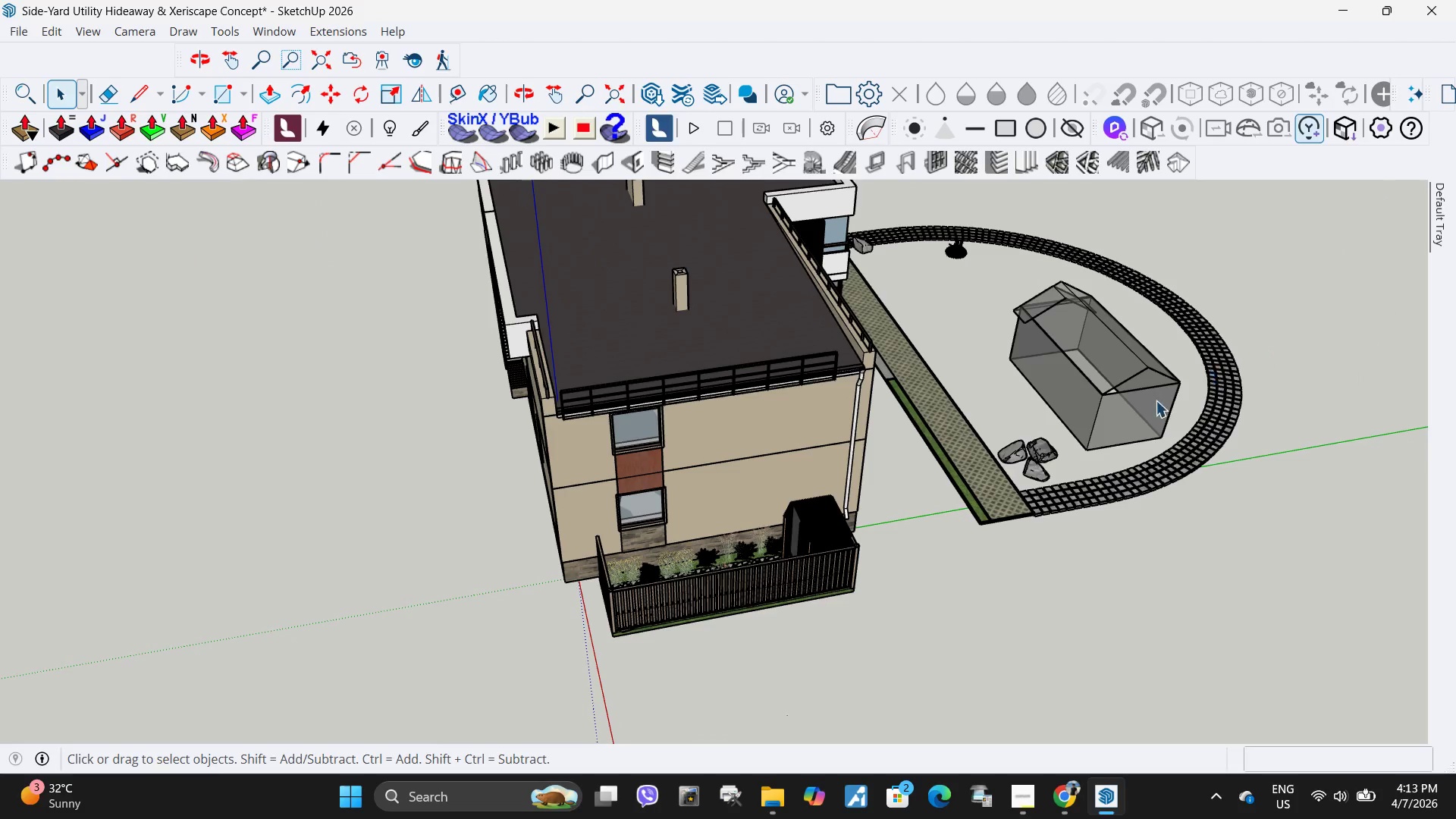 
double_click([1155, 400])
 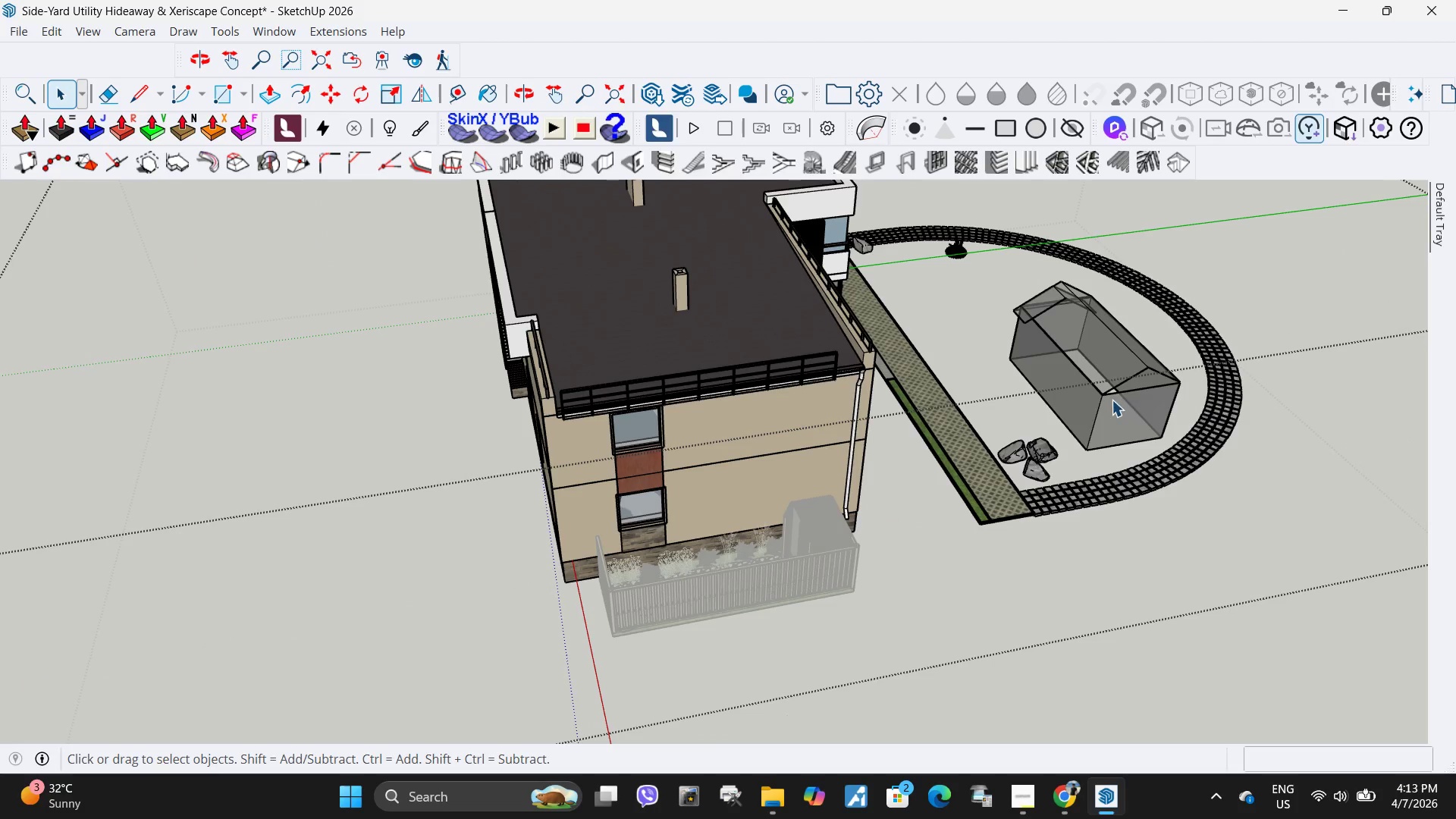 
triple_click([1112, 400])
 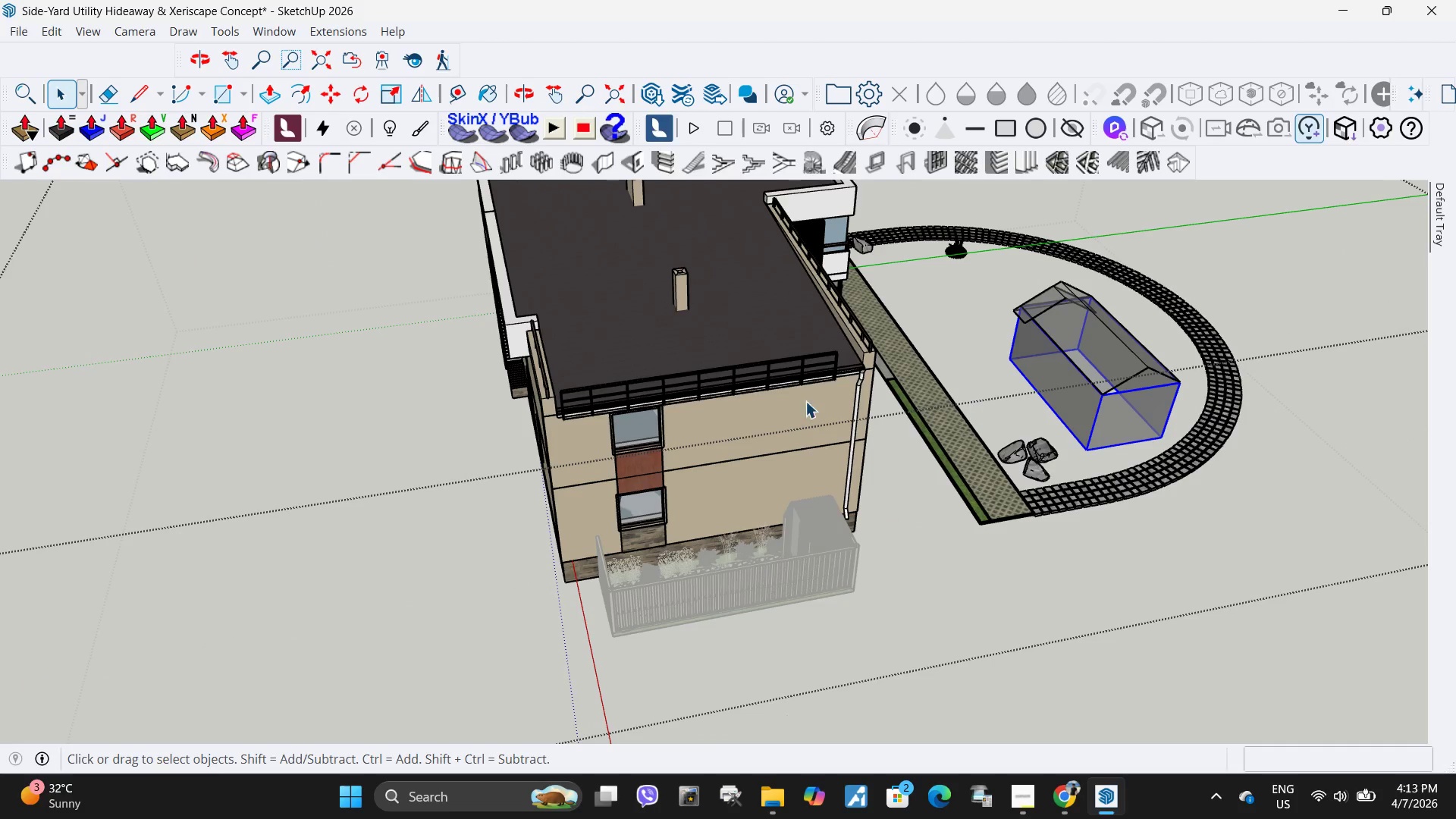 
scroll: coordinate [524, 518], scroll_direction: down, amount: 9.0
 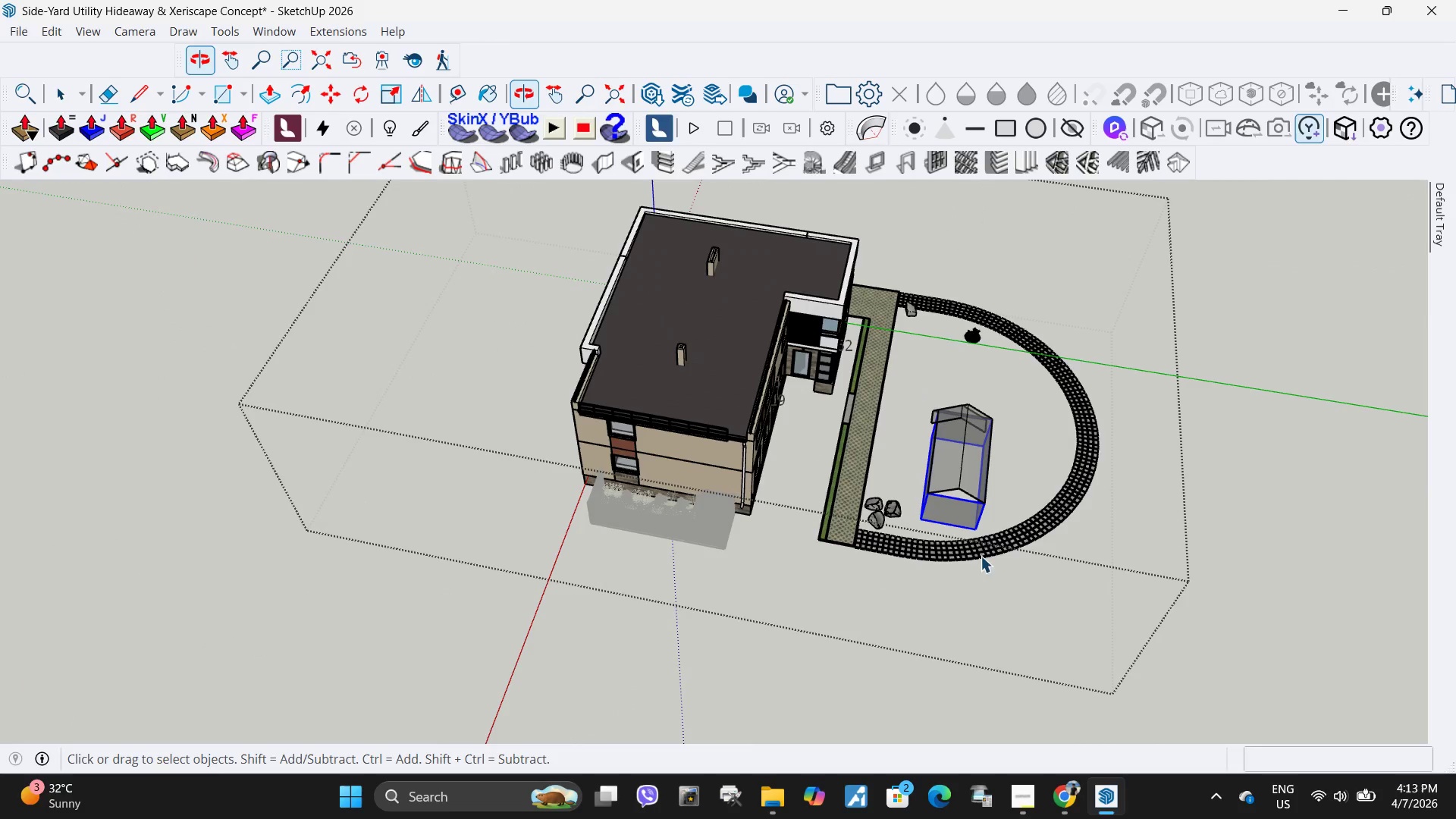 
left_click_drag(start_coordinate=[1075, 582], to_coordinate=[902, 309])
 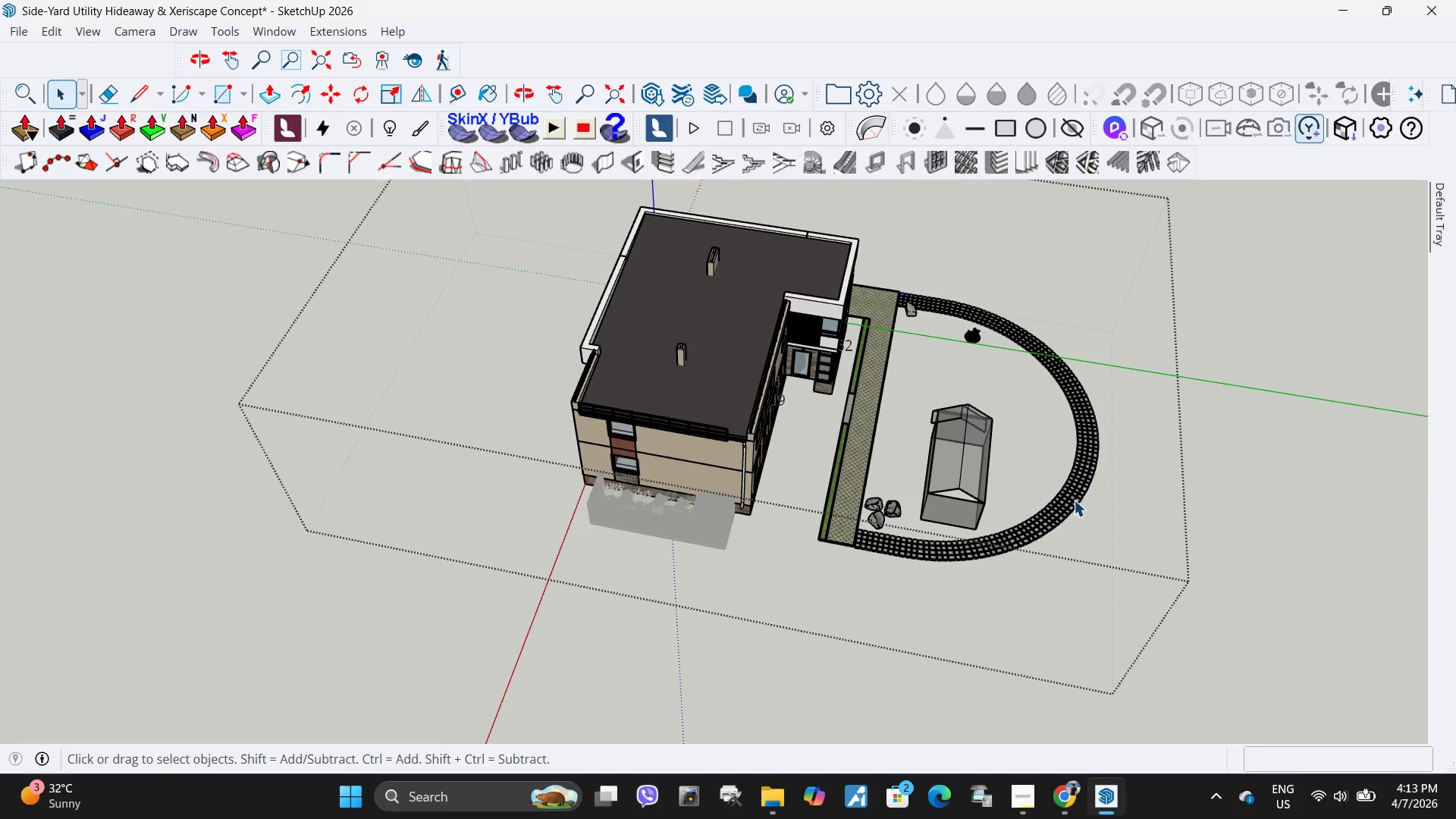 
double_click([1006, 429])
 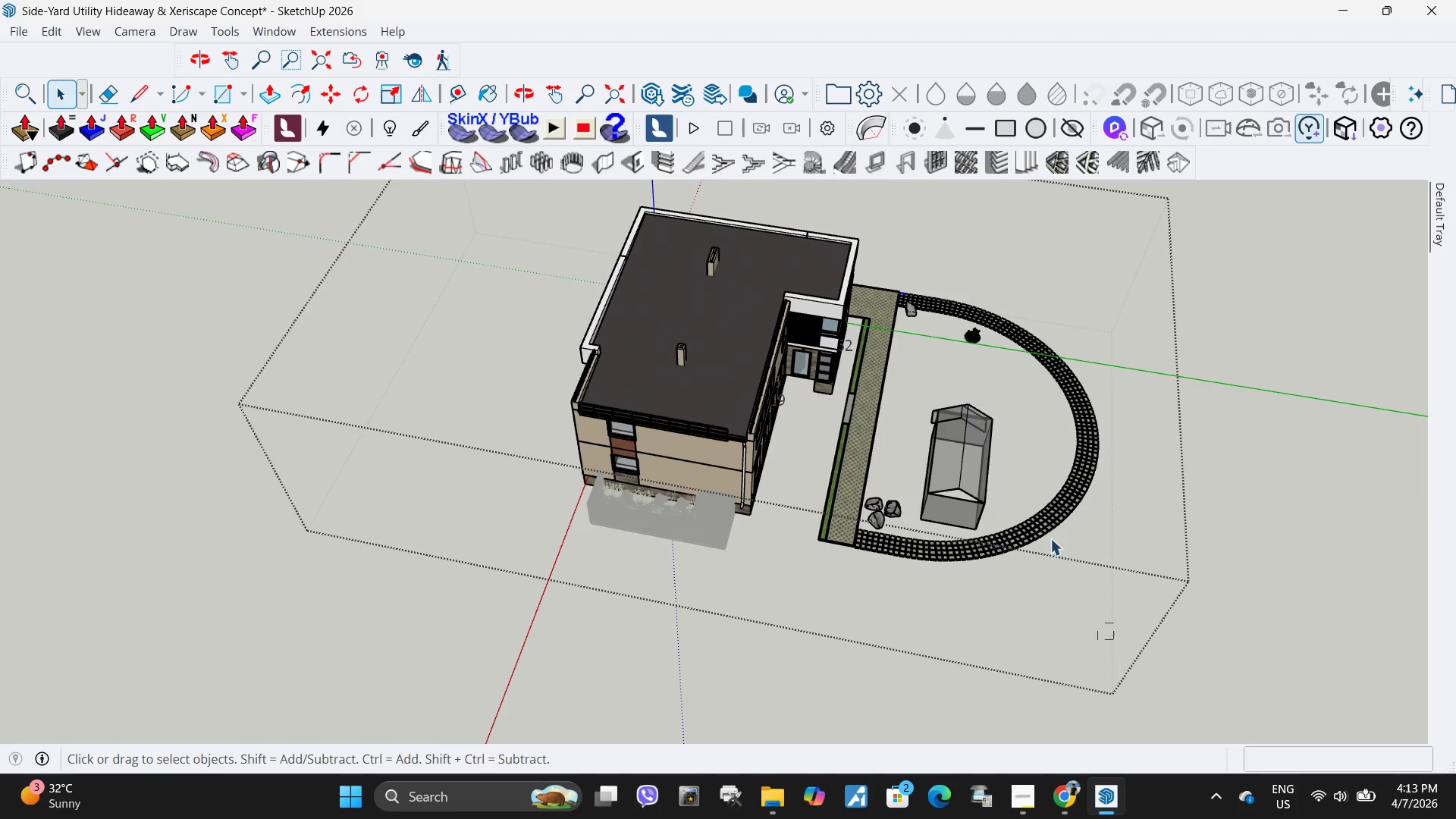 
left_click_drag(start_coordinate=[1114, 640], to_coordinate=[1006, 429])
 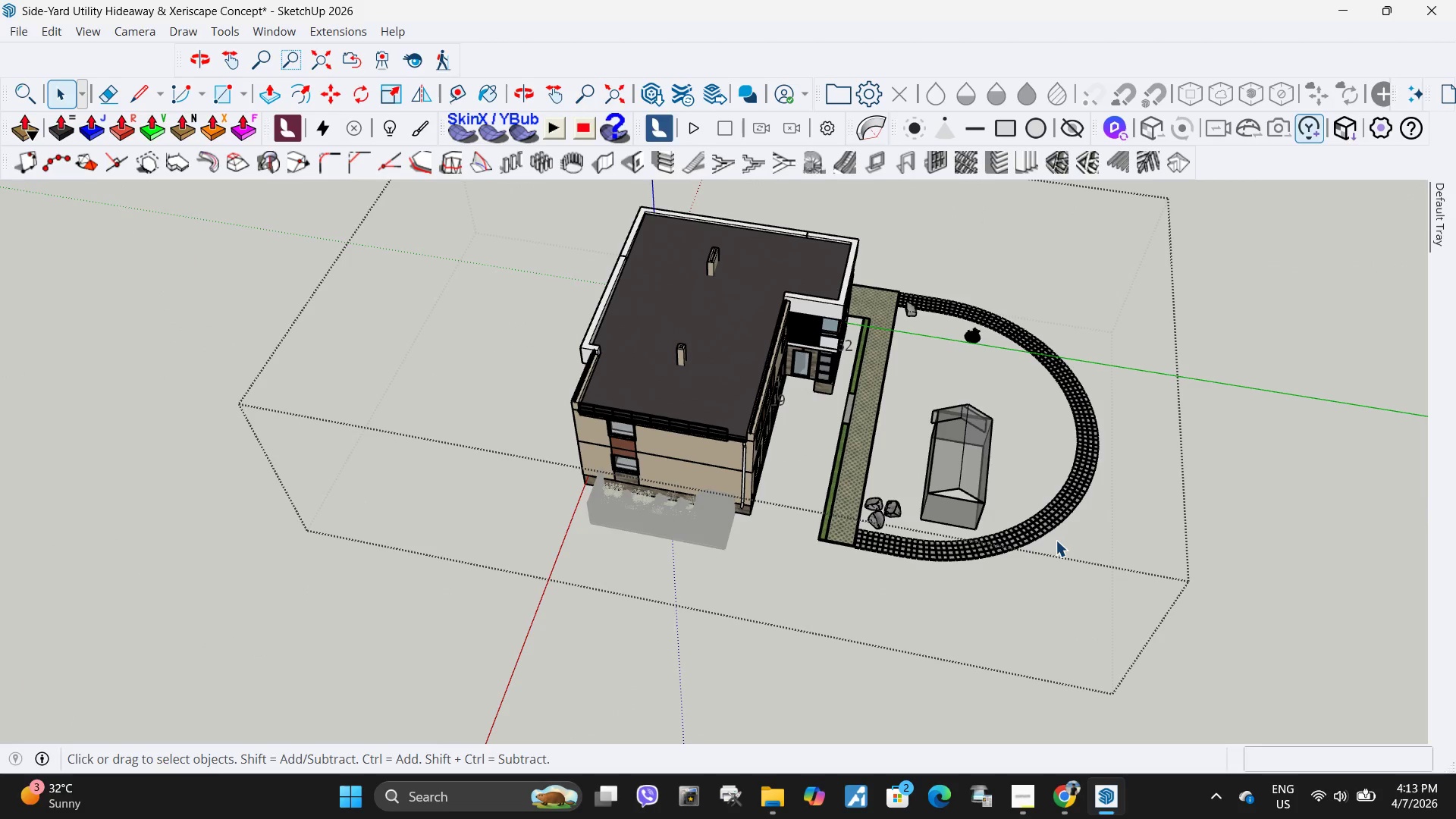 
double_click([1033, 531])
 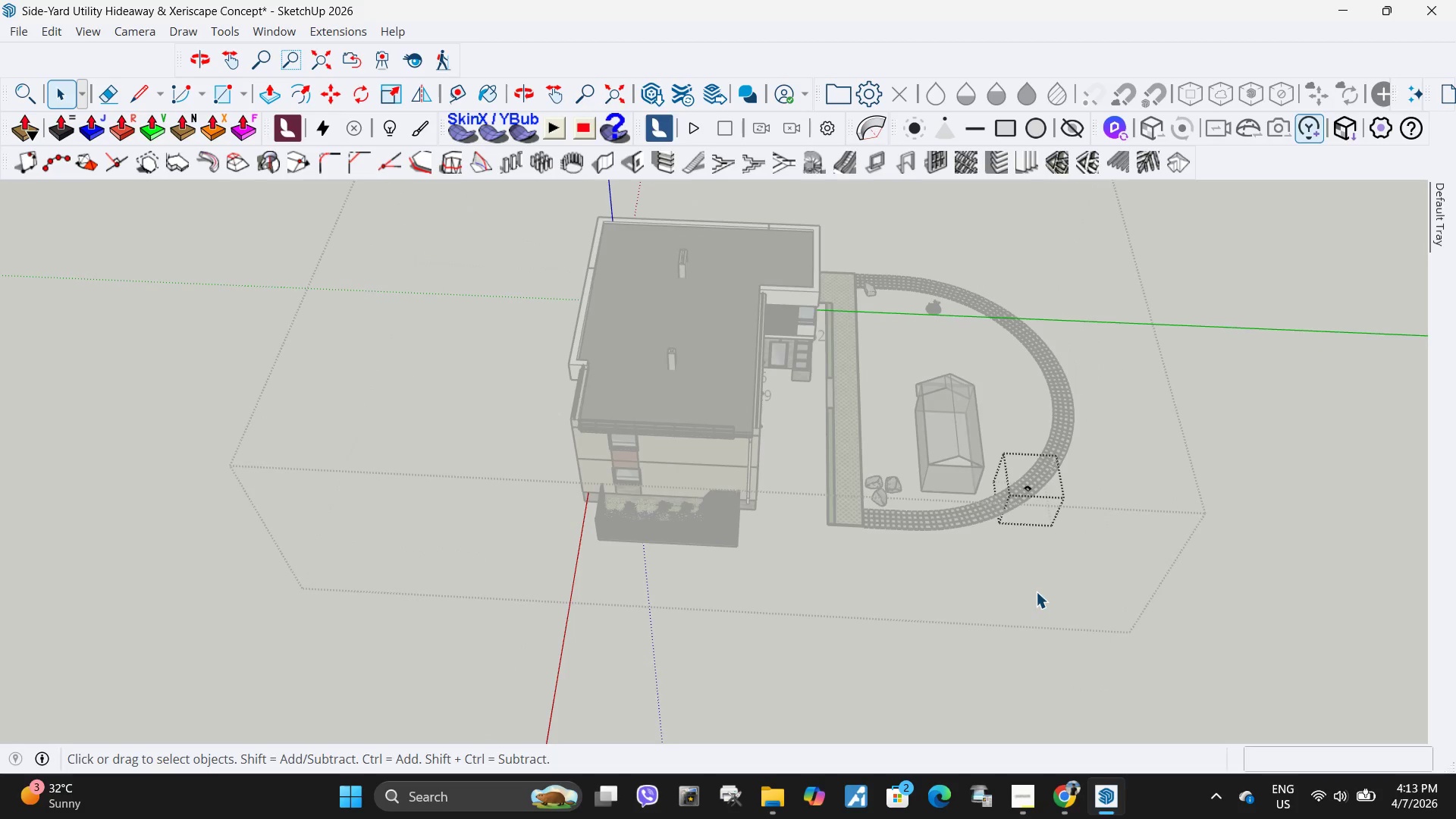 
left_click_drag(start_coordinate=[1051, 561], to_coordinate=[984, 440])
 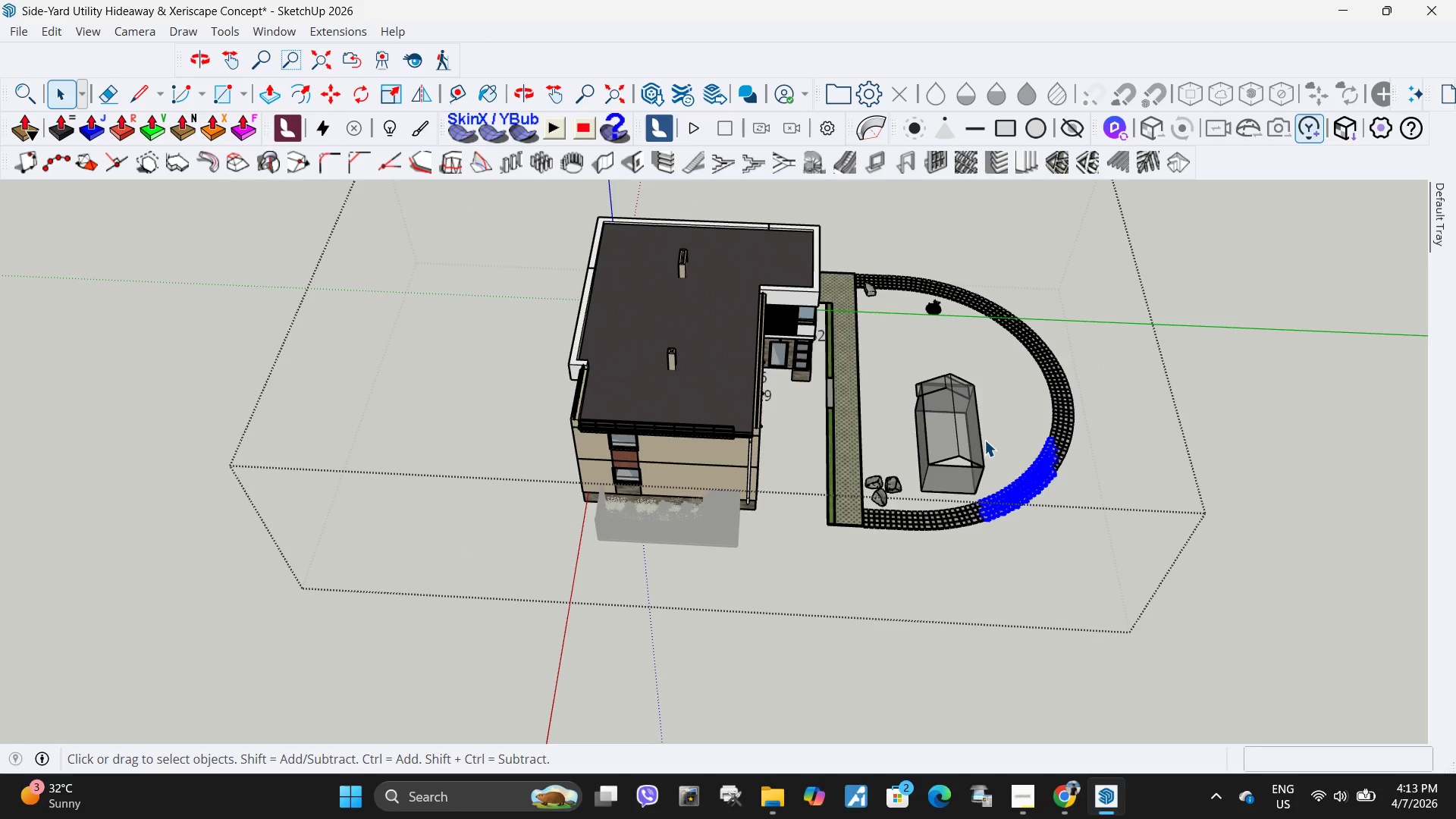 
key(Delete)
 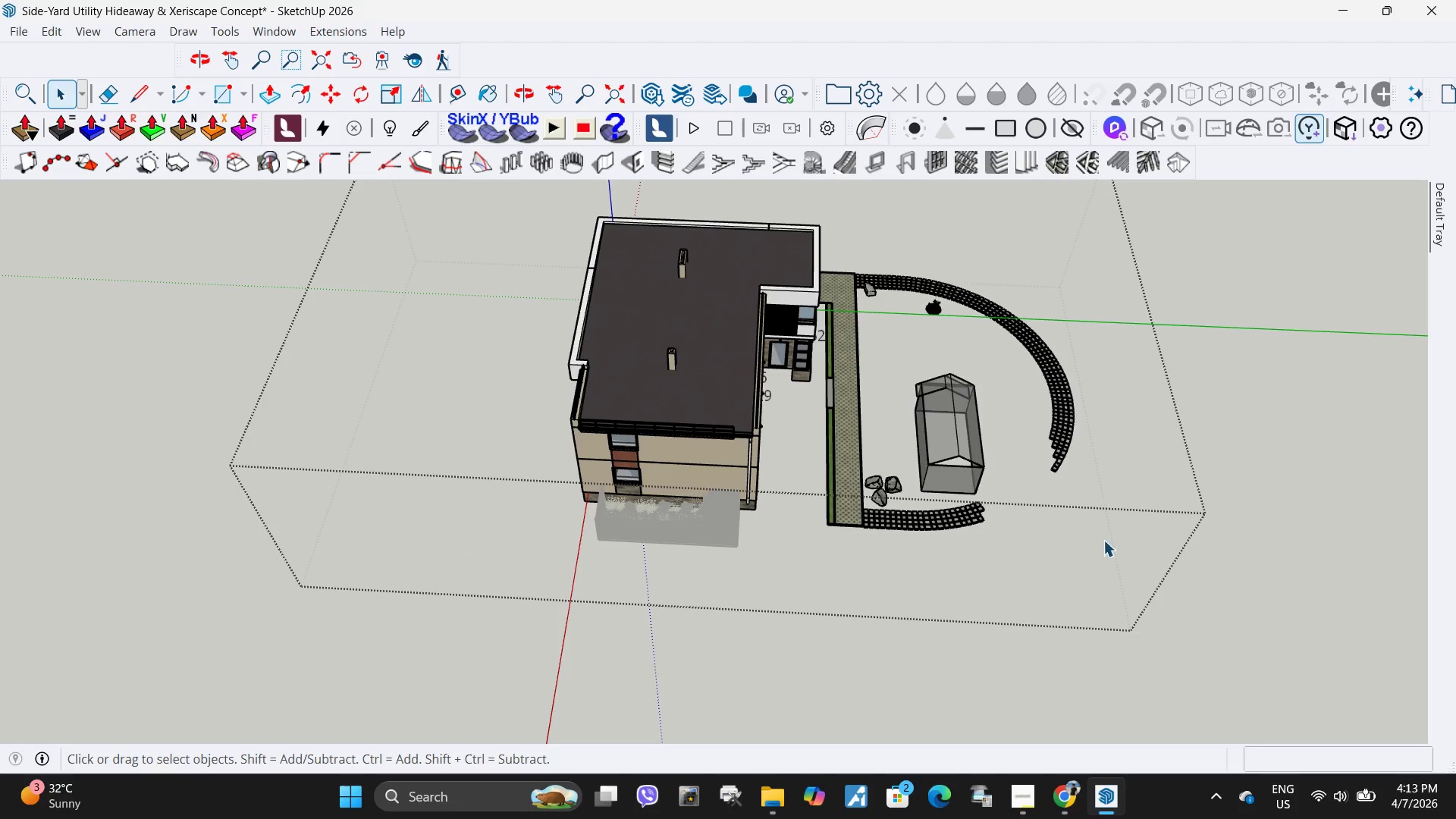 
left_click_drag(start_coordinate=[1101, 507], to_coordinate=[1030, 380])
 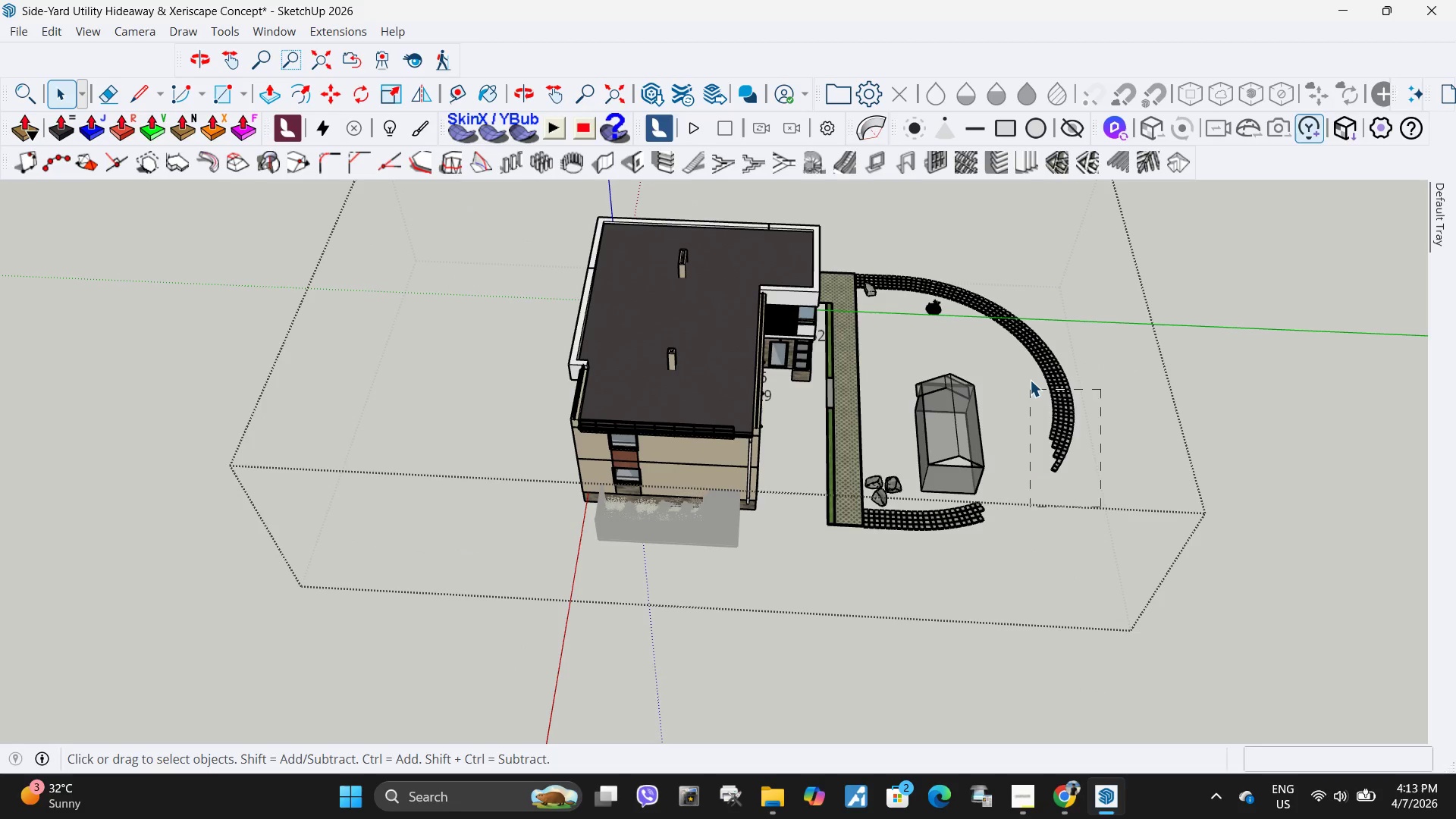 
double_click([1030, 380])
 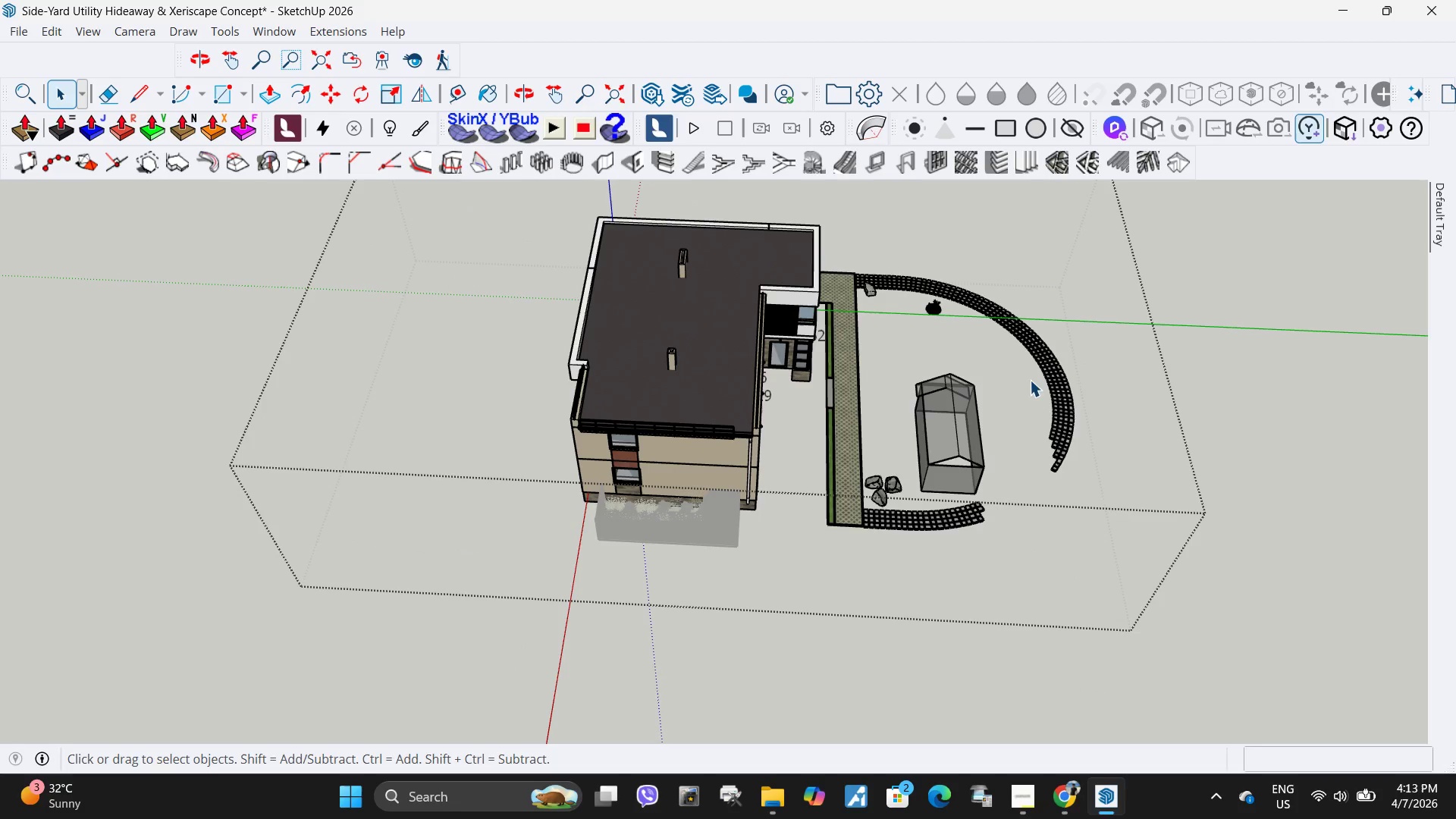 
key(Delete)
 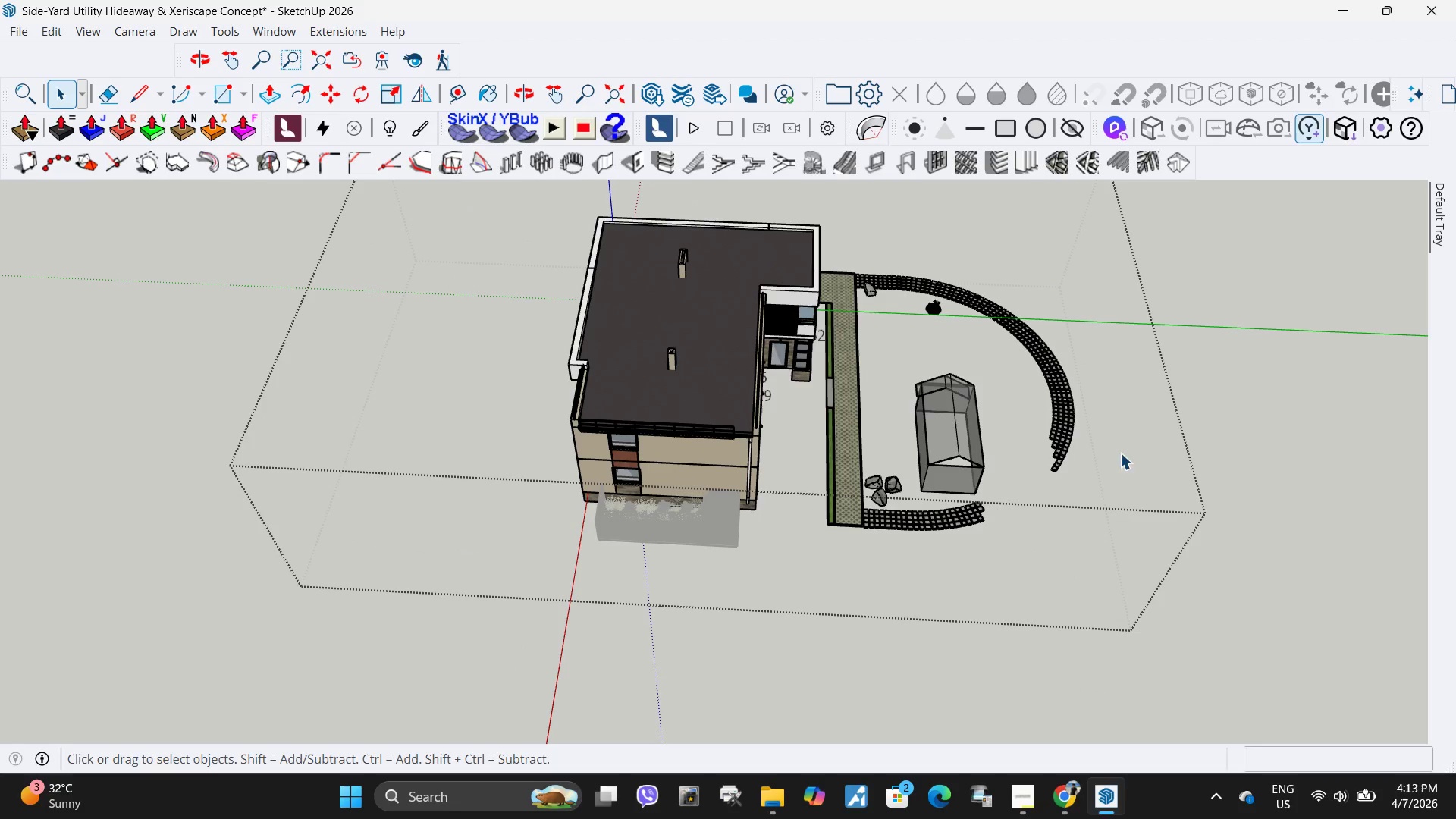 
left_click_drag(start_coordinate=[1119, 465], to_coordinate=[1038, 372])
 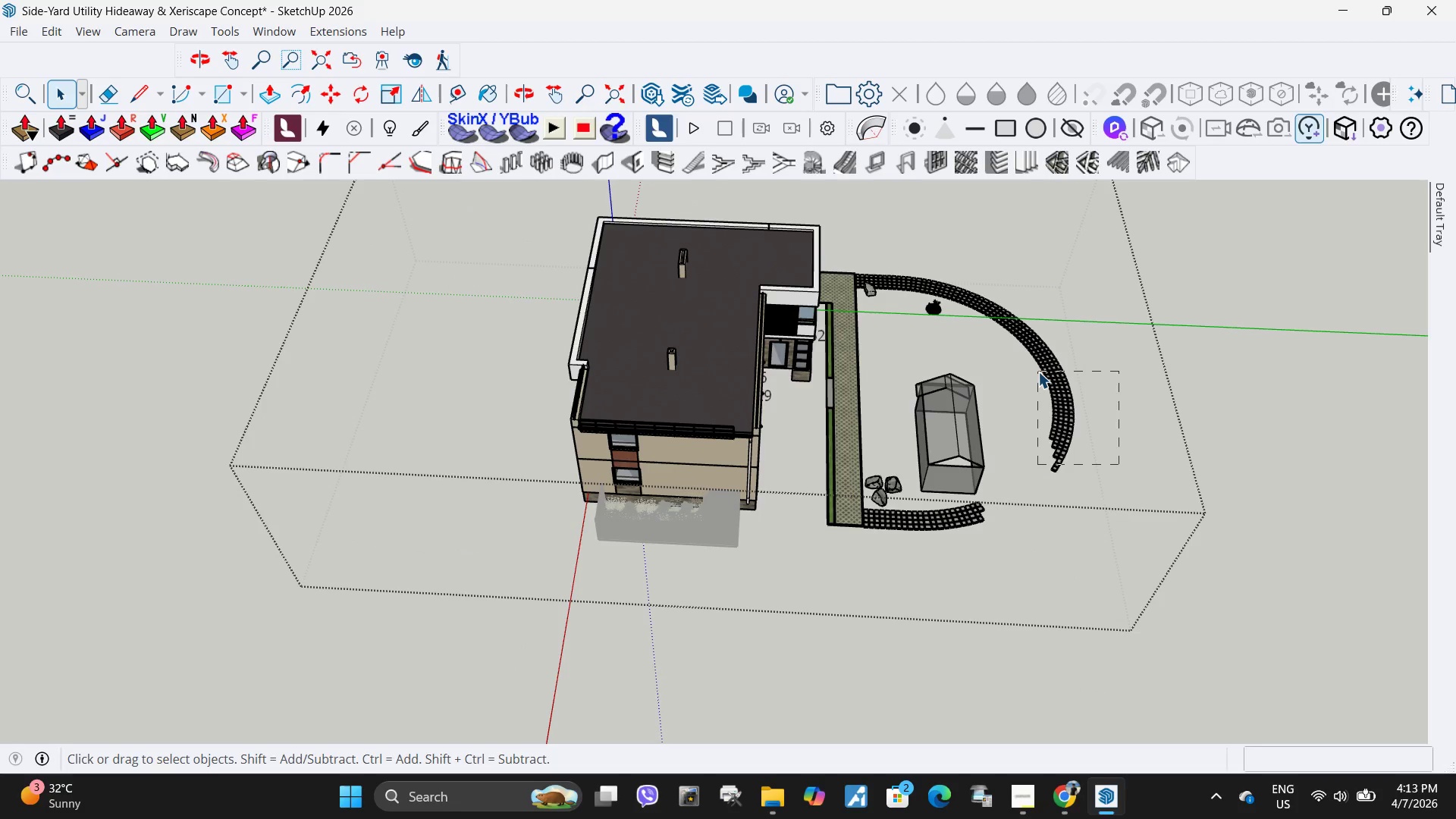 
double_click([1038, 372])
 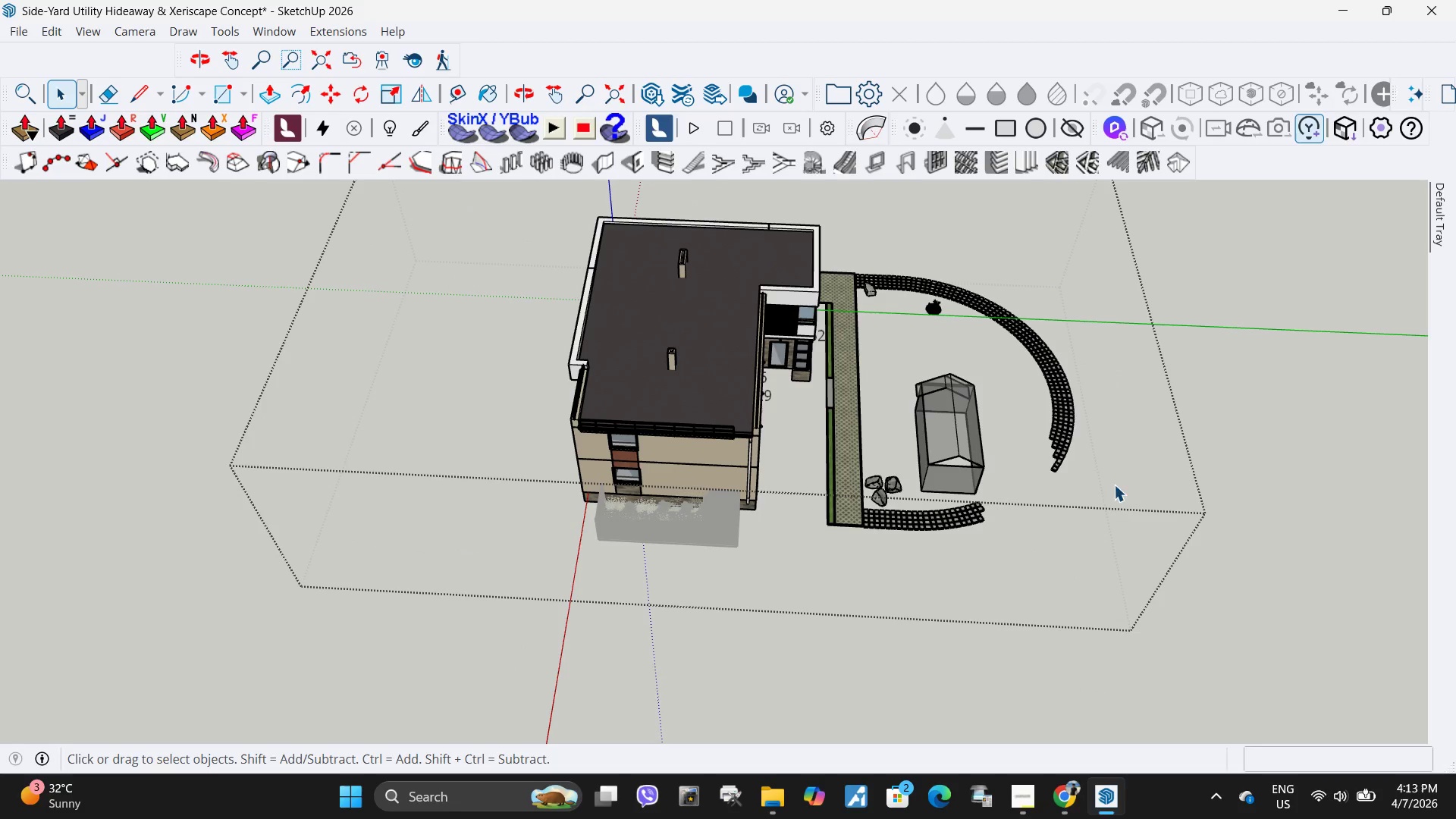 
left_click_drag(start_coordinate=[1118, 488], to_coordinate=[1005, 344])
 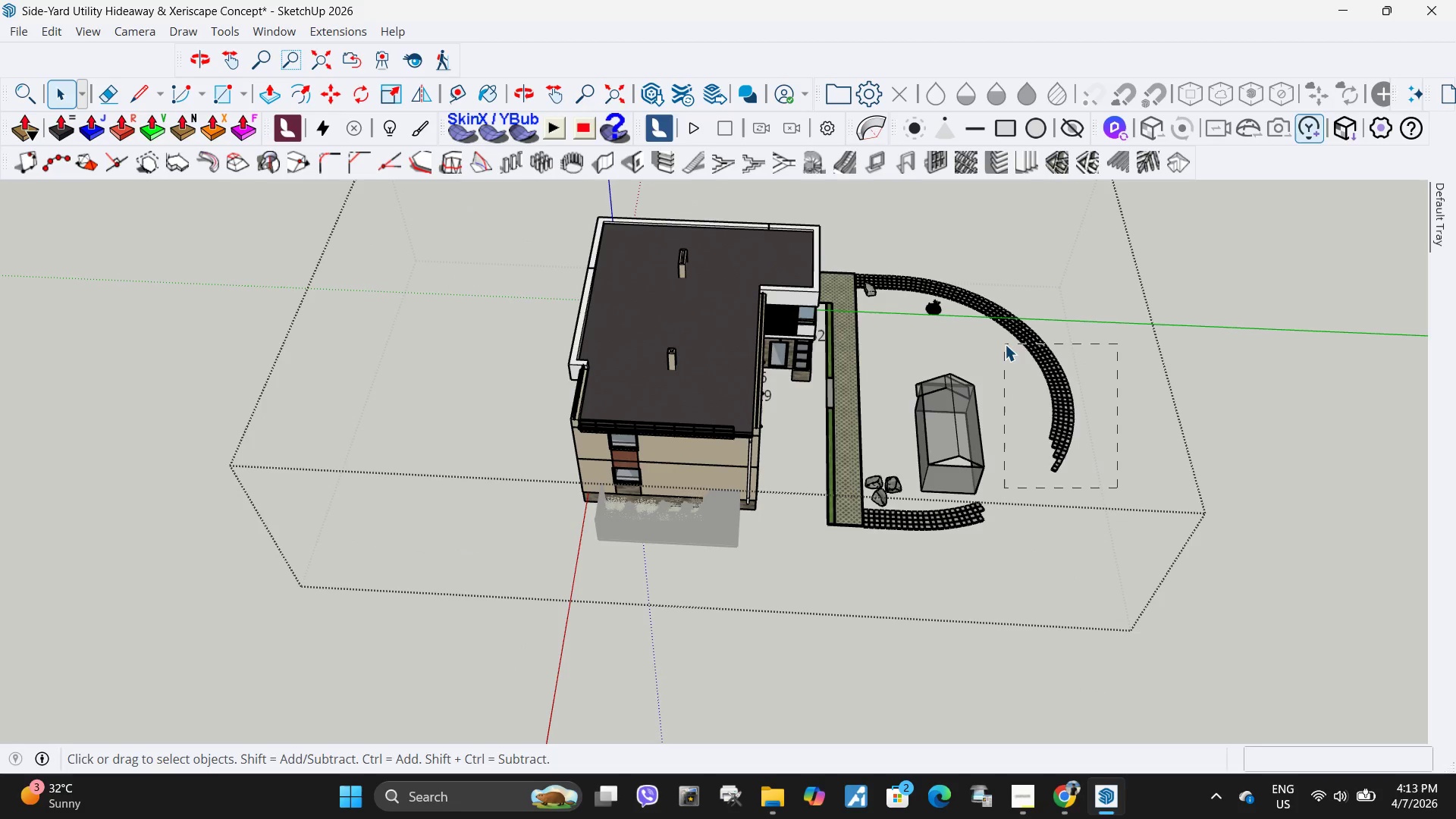 
double_click([1005, 344])
 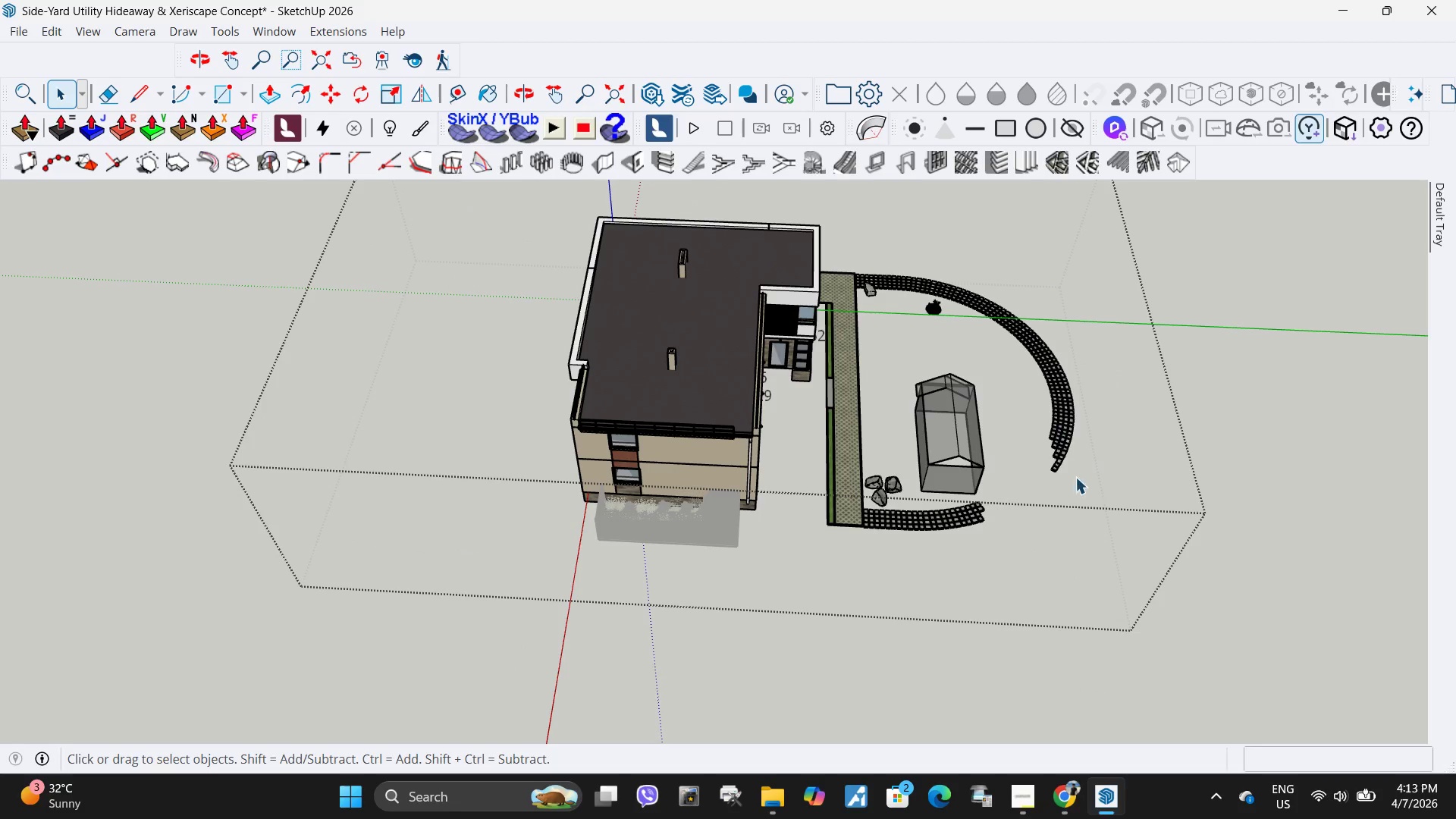 
left_click_drag(start_coordinate=[1104, 498], to_coordinate=[1027, 382])
 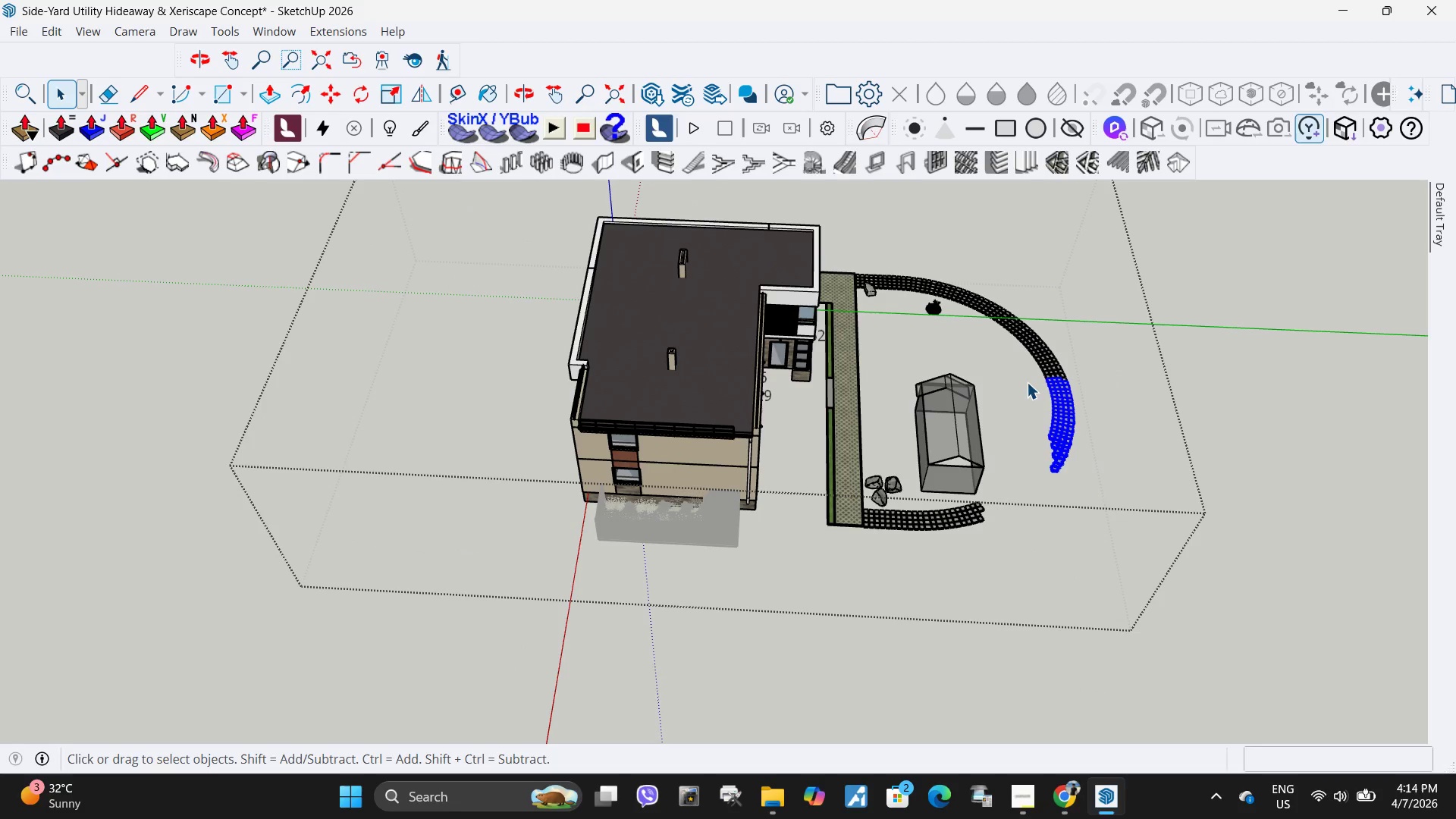 
key(Delete)
 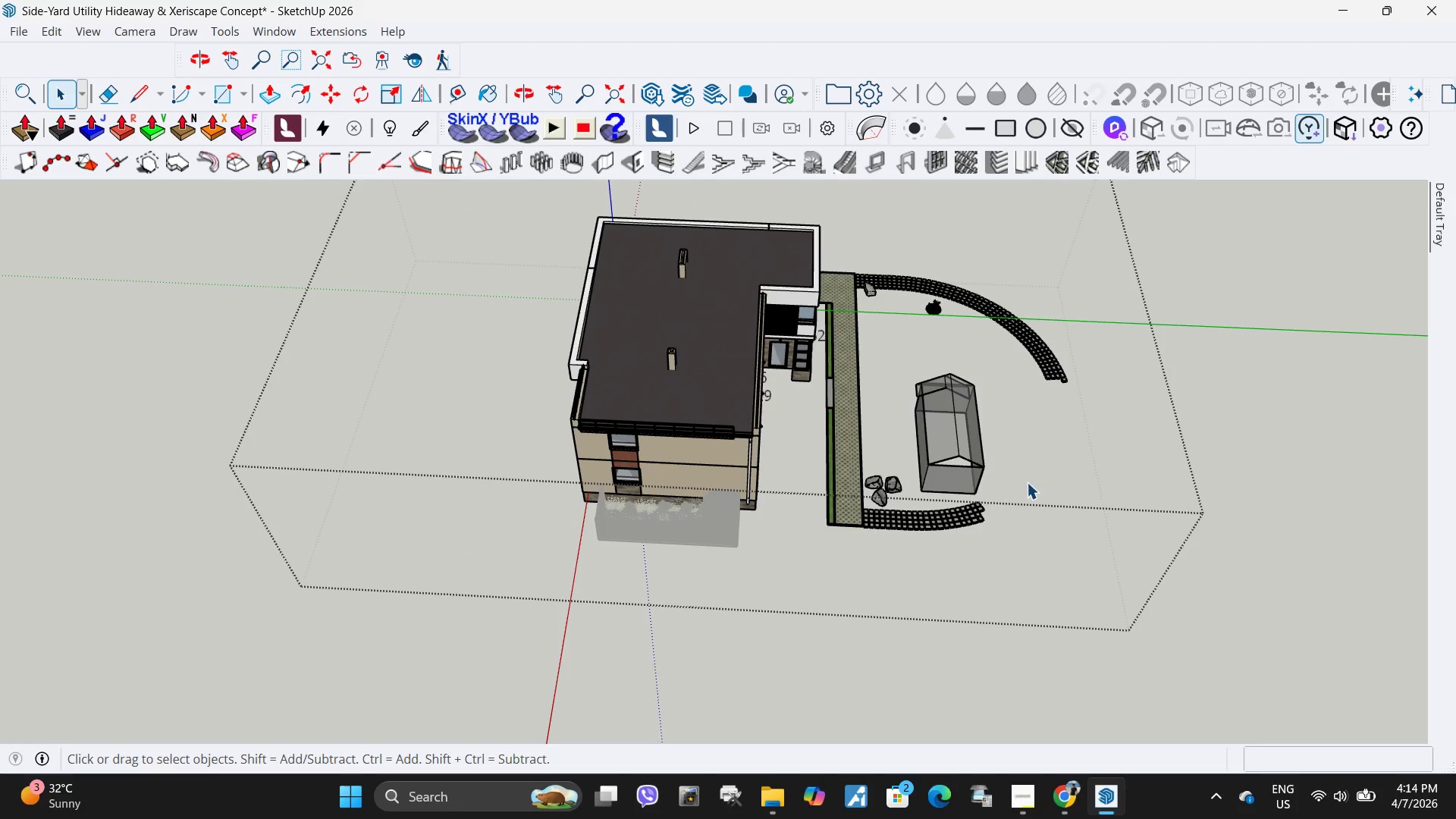 
left_click_drag(start_coordinate=[1018, 474], to_coordinate=[928, 362])
 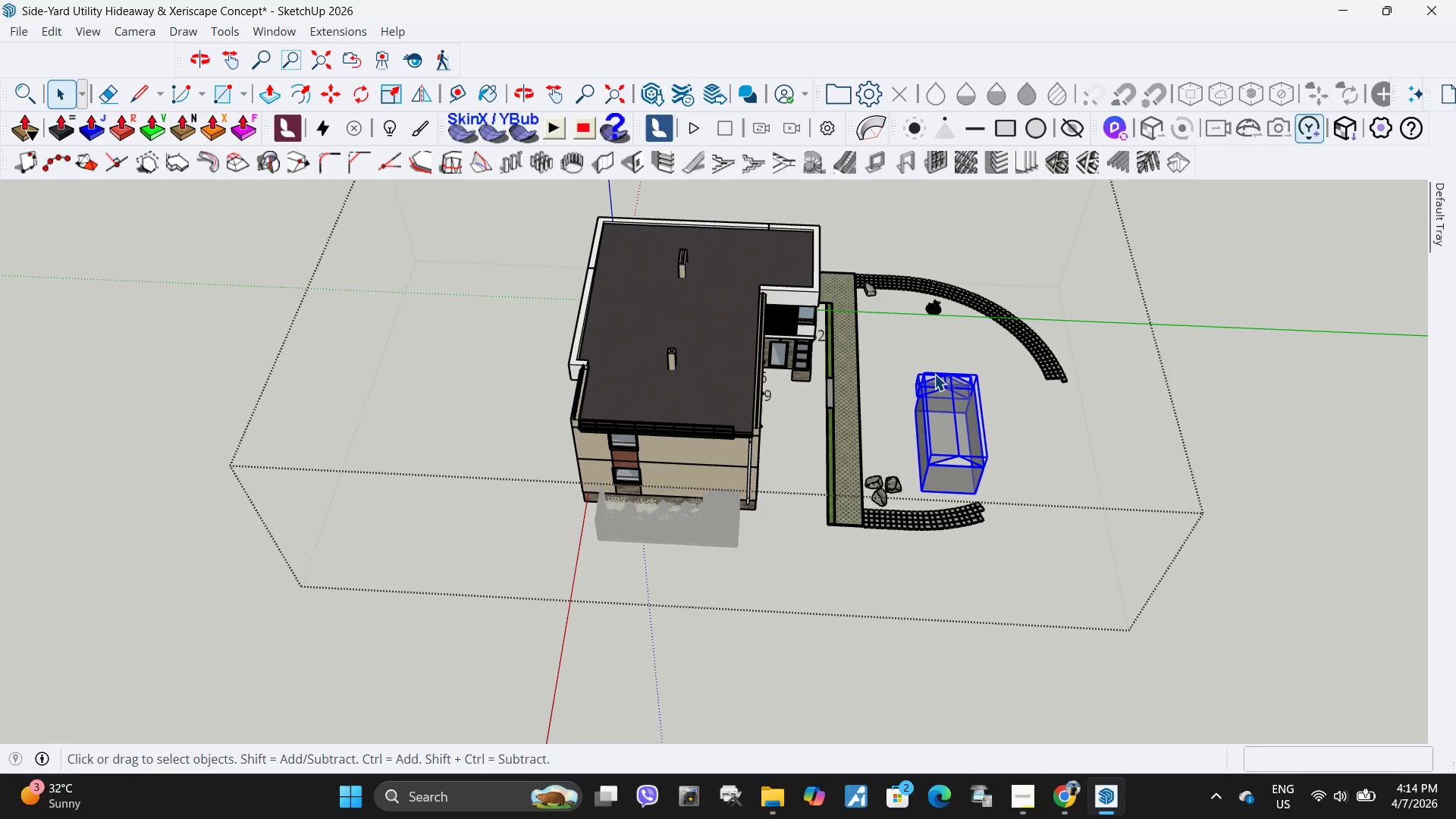 
key(Delete)
 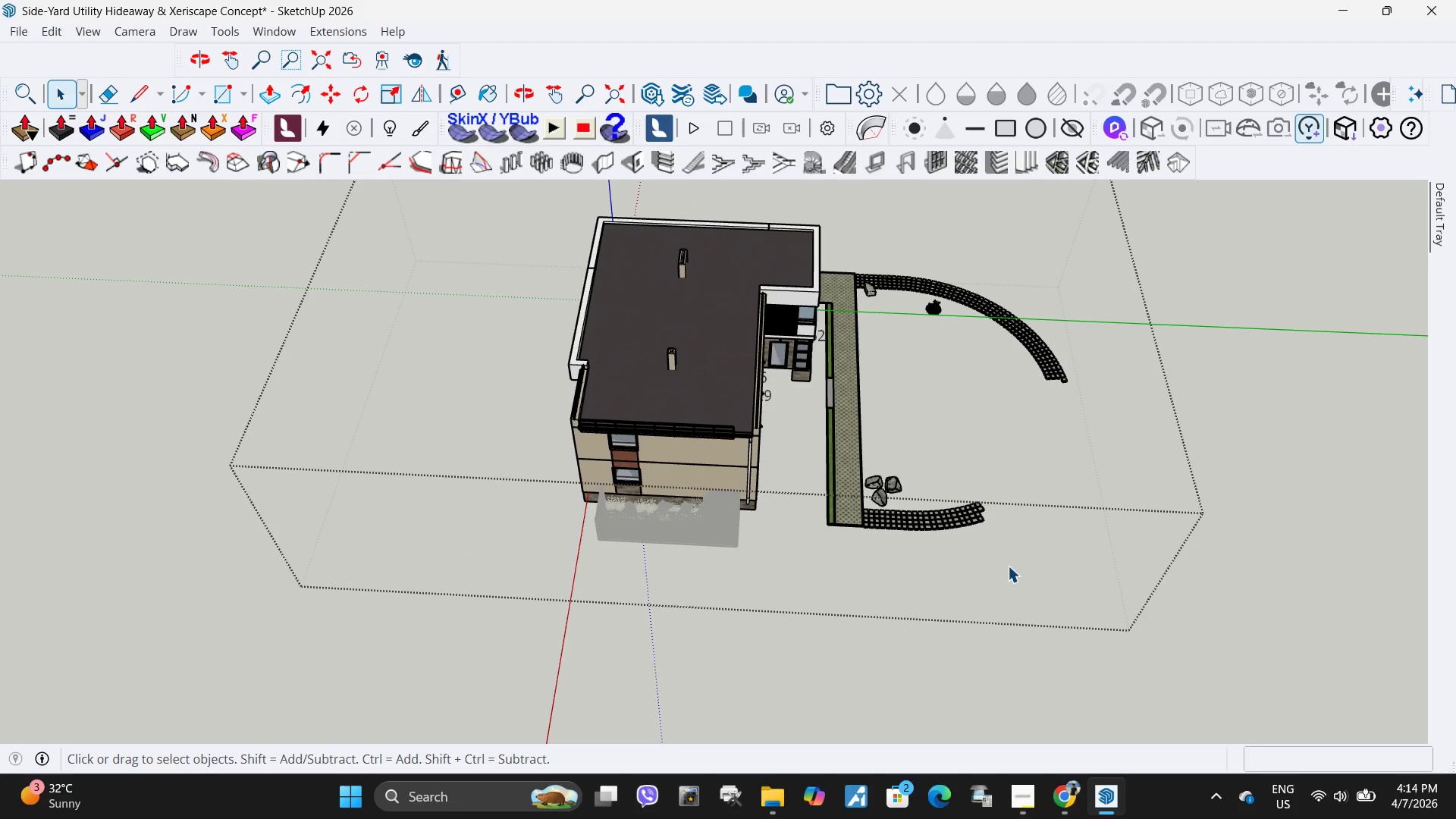 
left_click_drag(start_coordinate=[1000, 563], to_coordinate=[861, 449])
 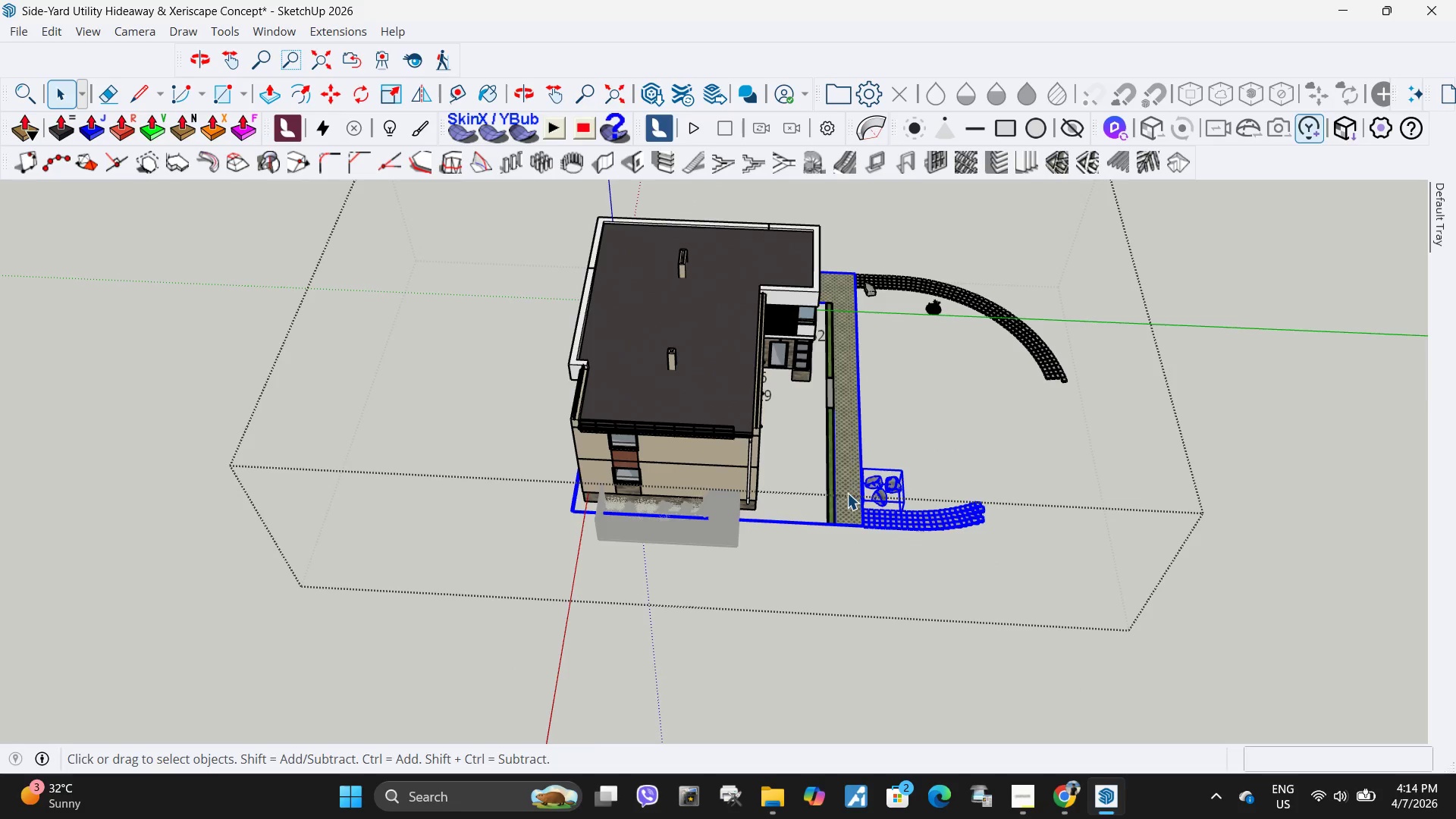 
key(Delete)
 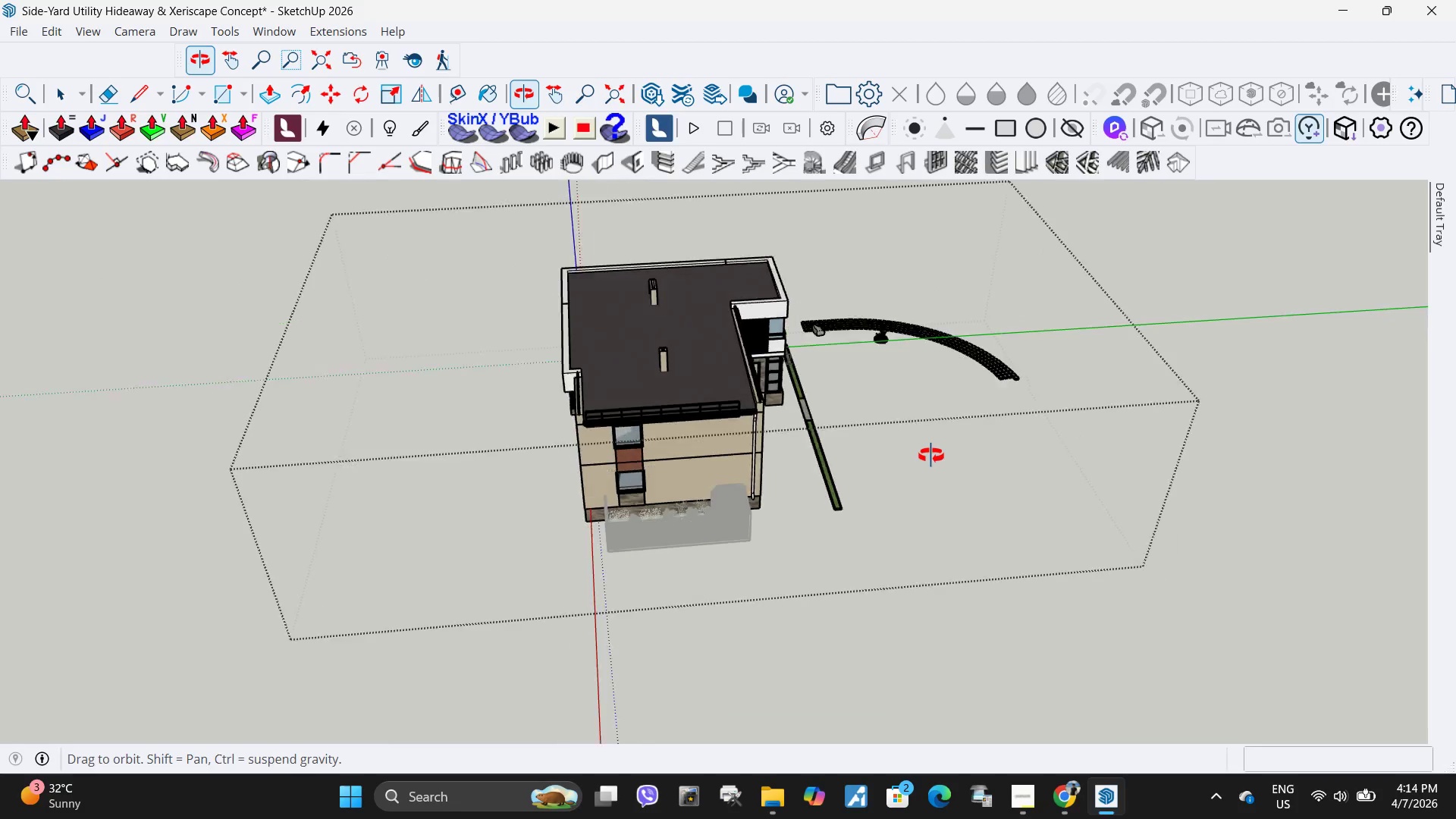 
key(Control+ControlLeft)
 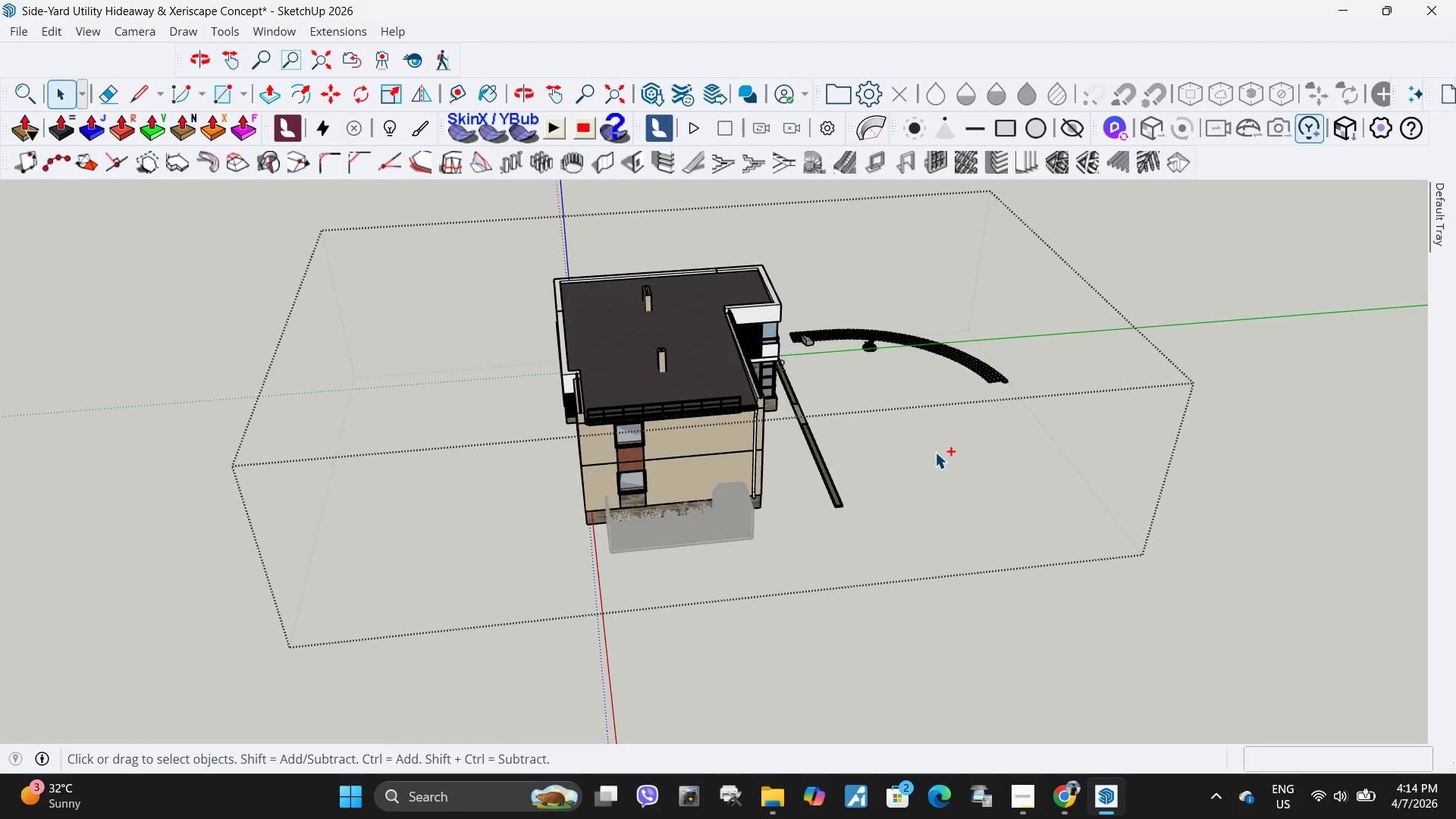 
key(Control+Z)
 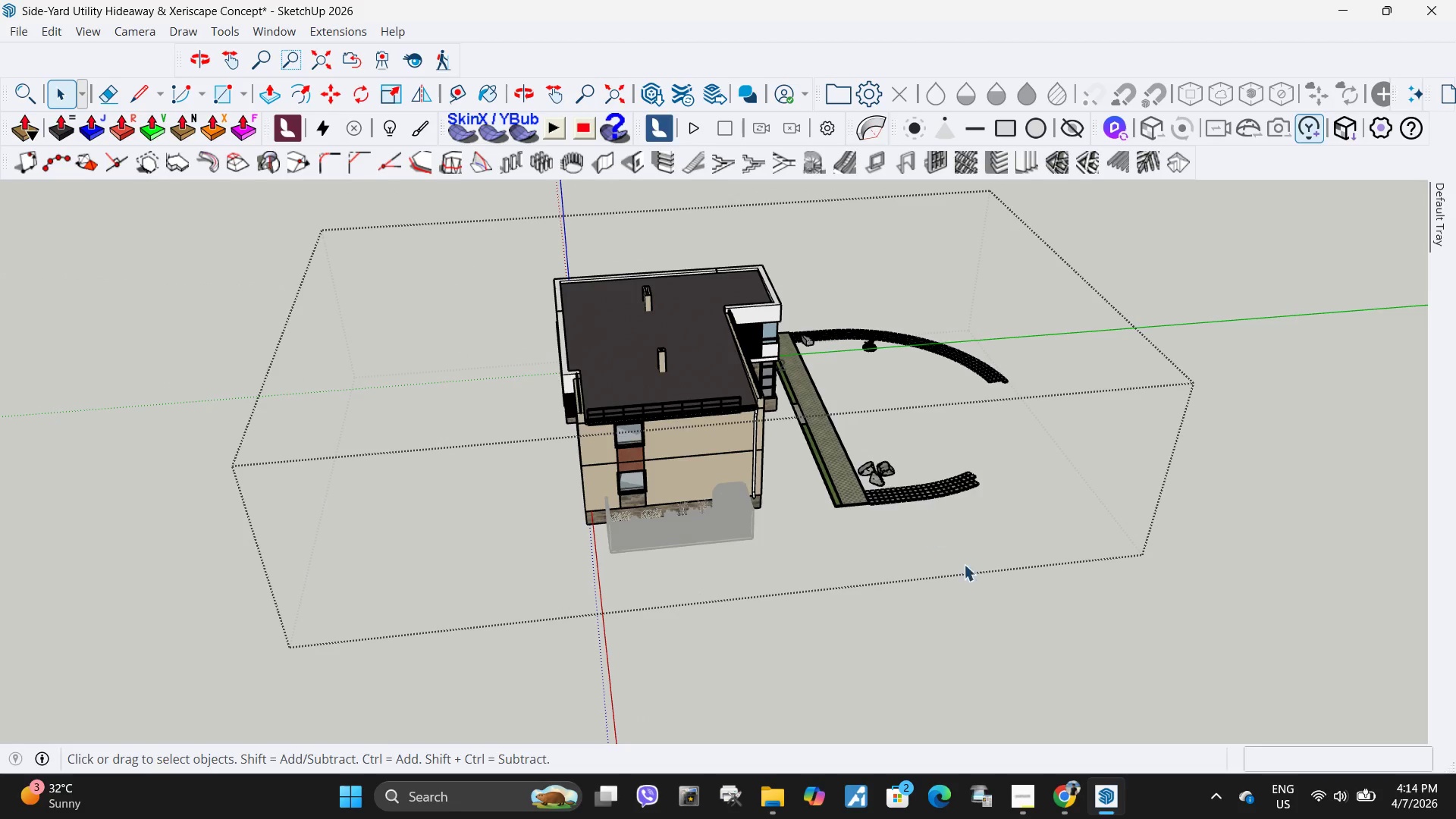 
left_click_drag(start_coordinate=[966, 547], to_coordinate=[812, 449])
 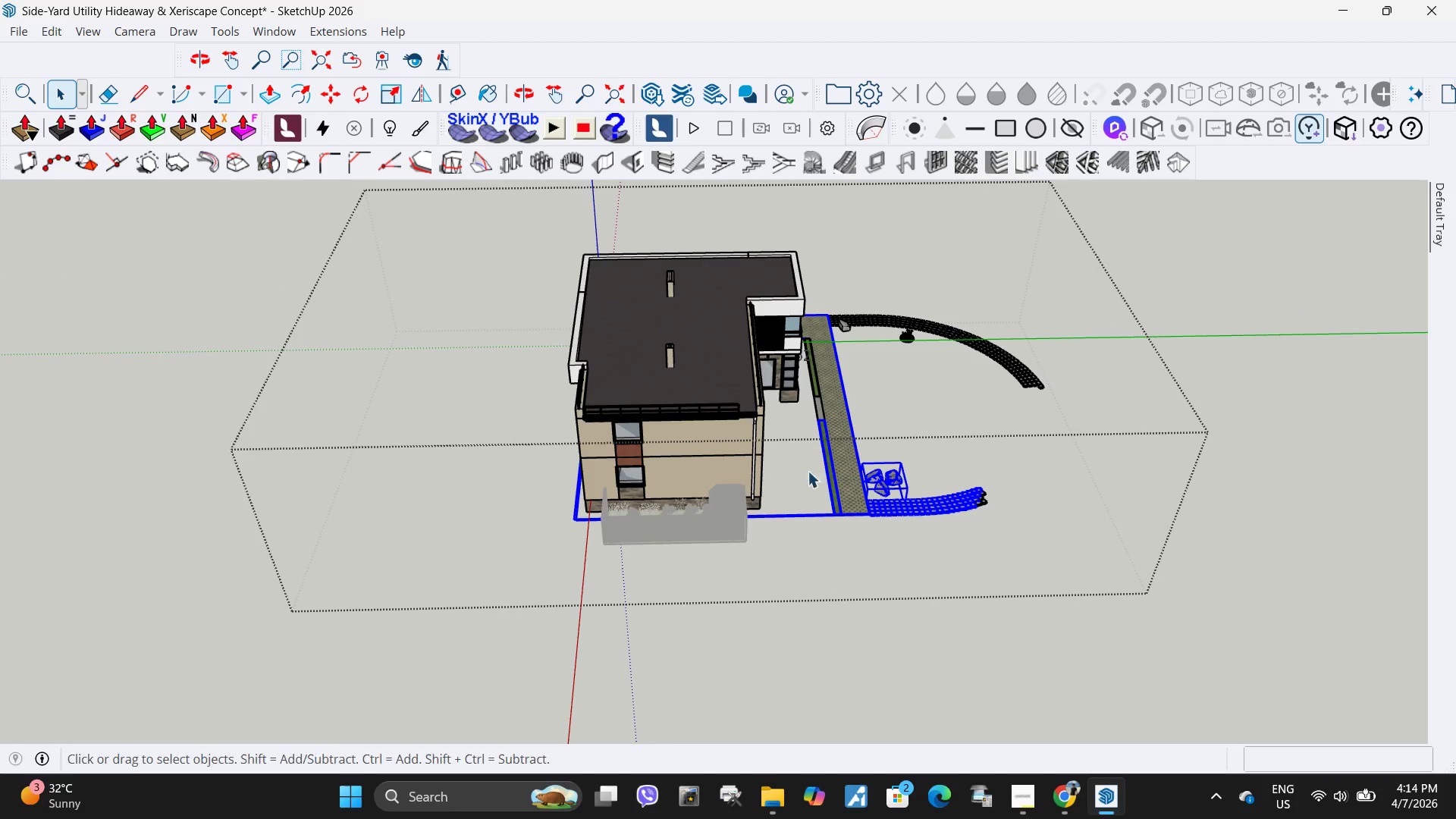 
key(Delete)
 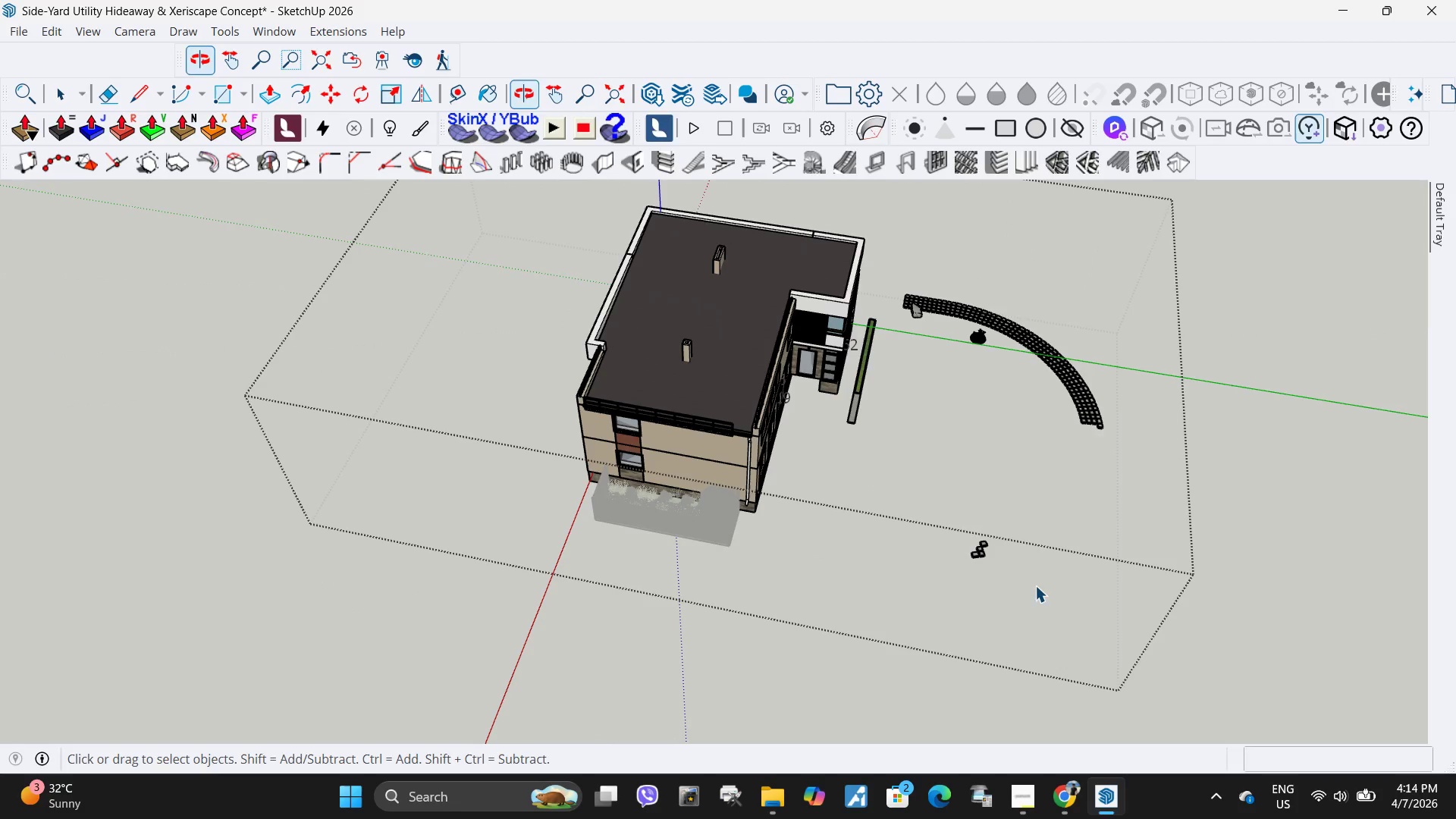 
left_click_drag(start_coordinate=[1023, 592], to_coordinate=[959, 516])
 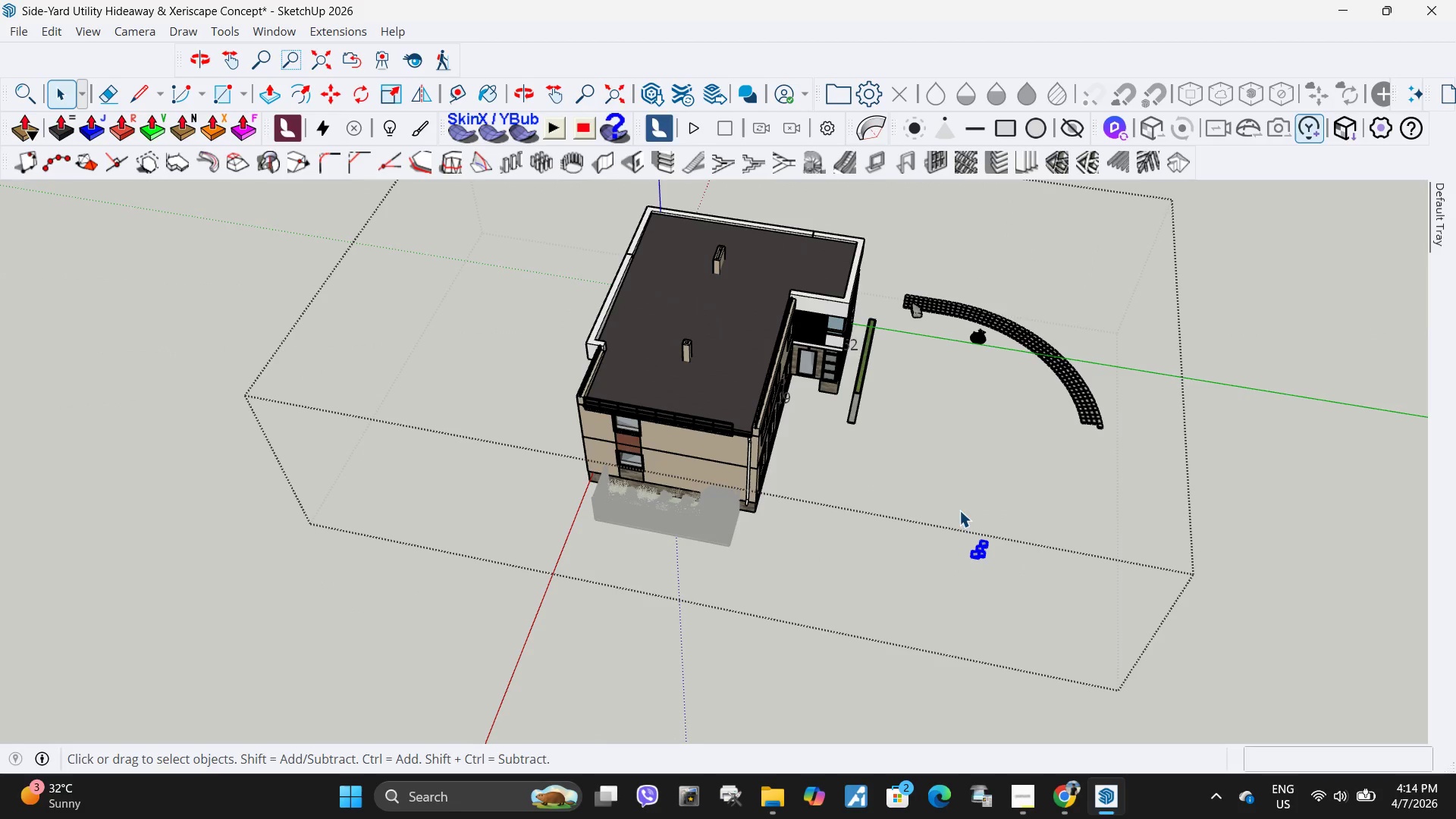 
key(Delete)
 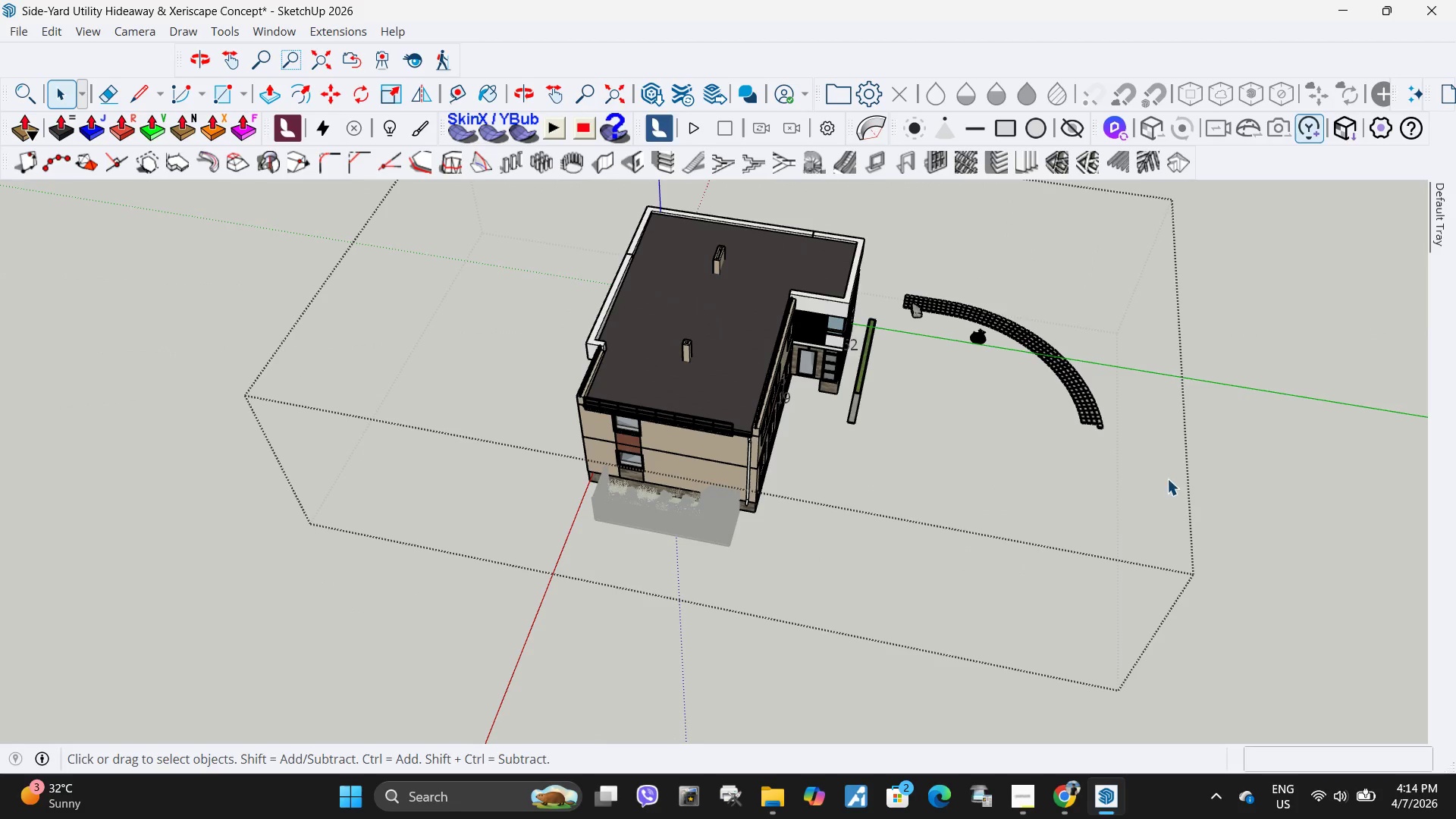 
left_click_drag(start_coordinate=[1148, 471], to_coordinate=[891, 266])
 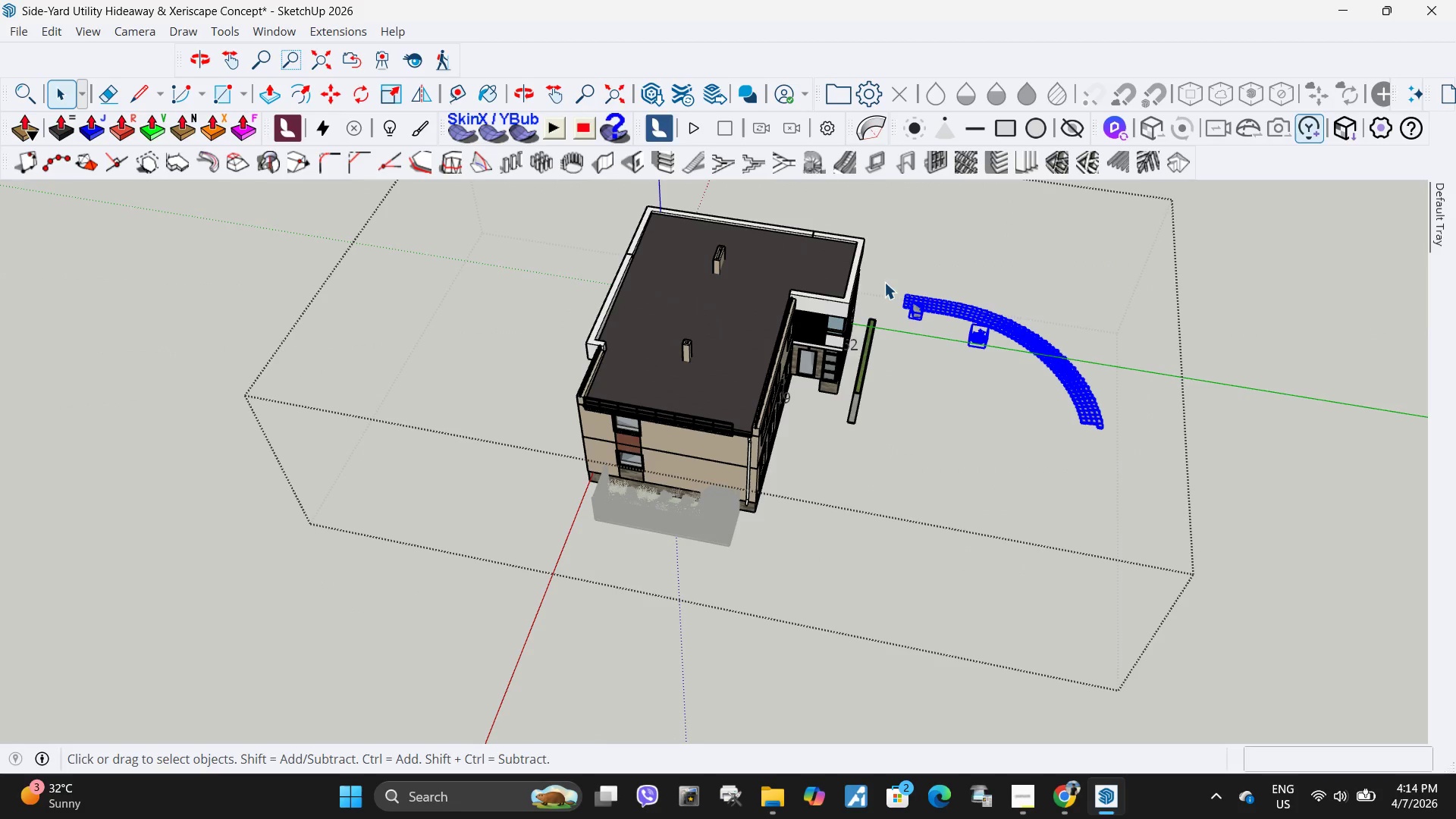 
key(Delete)
 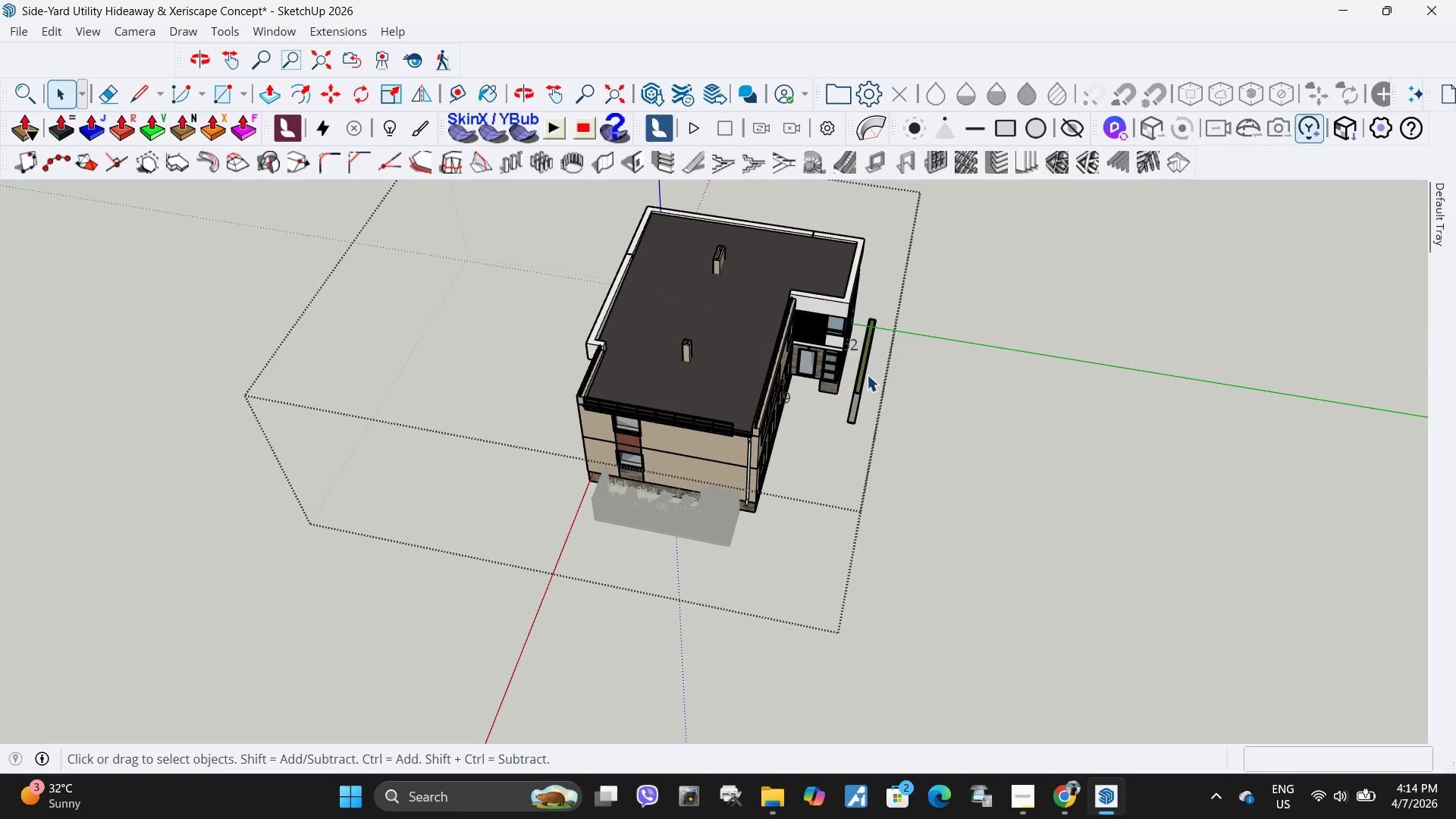 
scroll: coordinate [867, 375], scroll_direction: up, amount: 5.0
 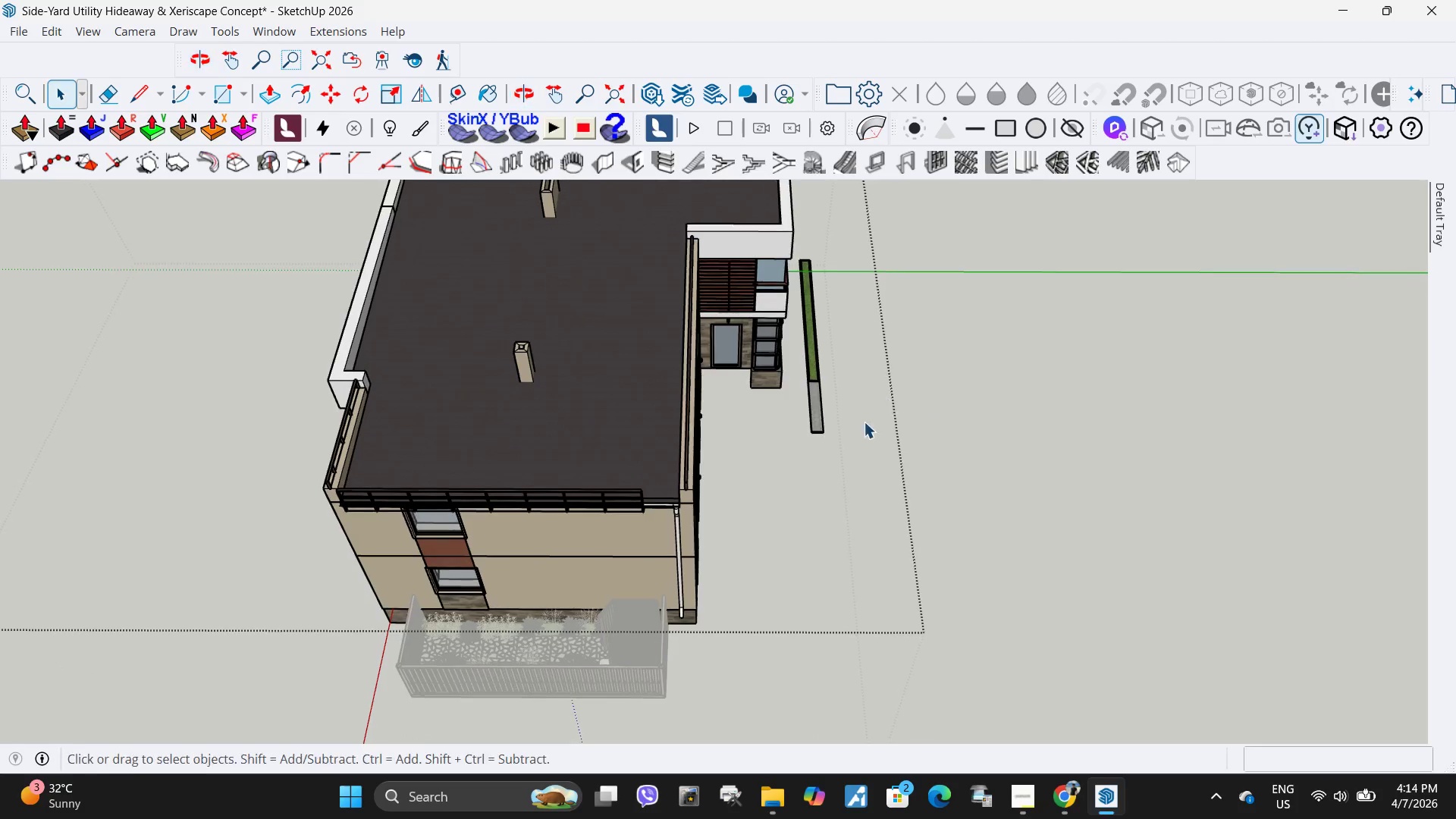 
left_click_drag(start_coordinate=[859, 476], to_coordinate=[796, 252])
 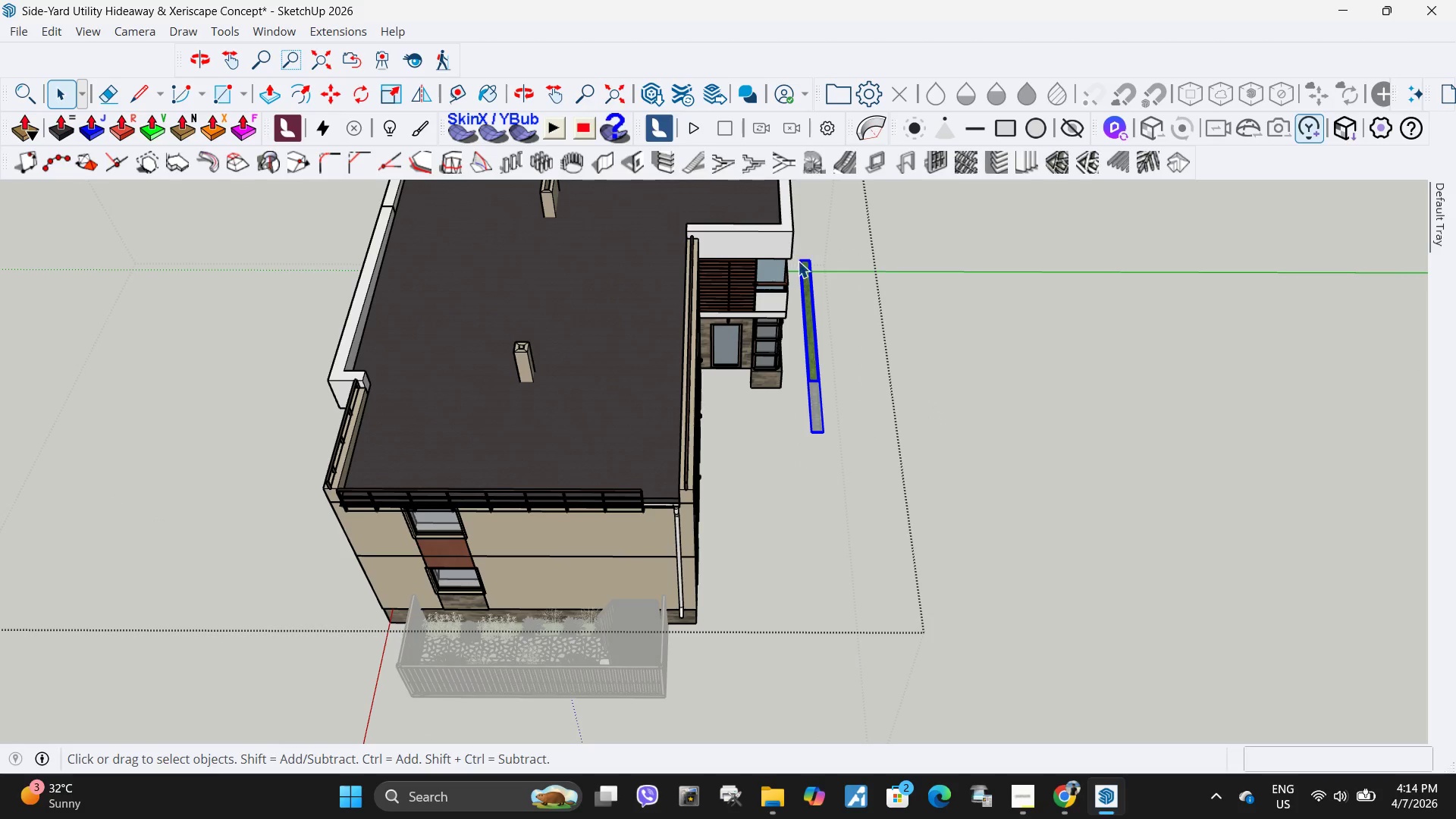 
key(Delete)
 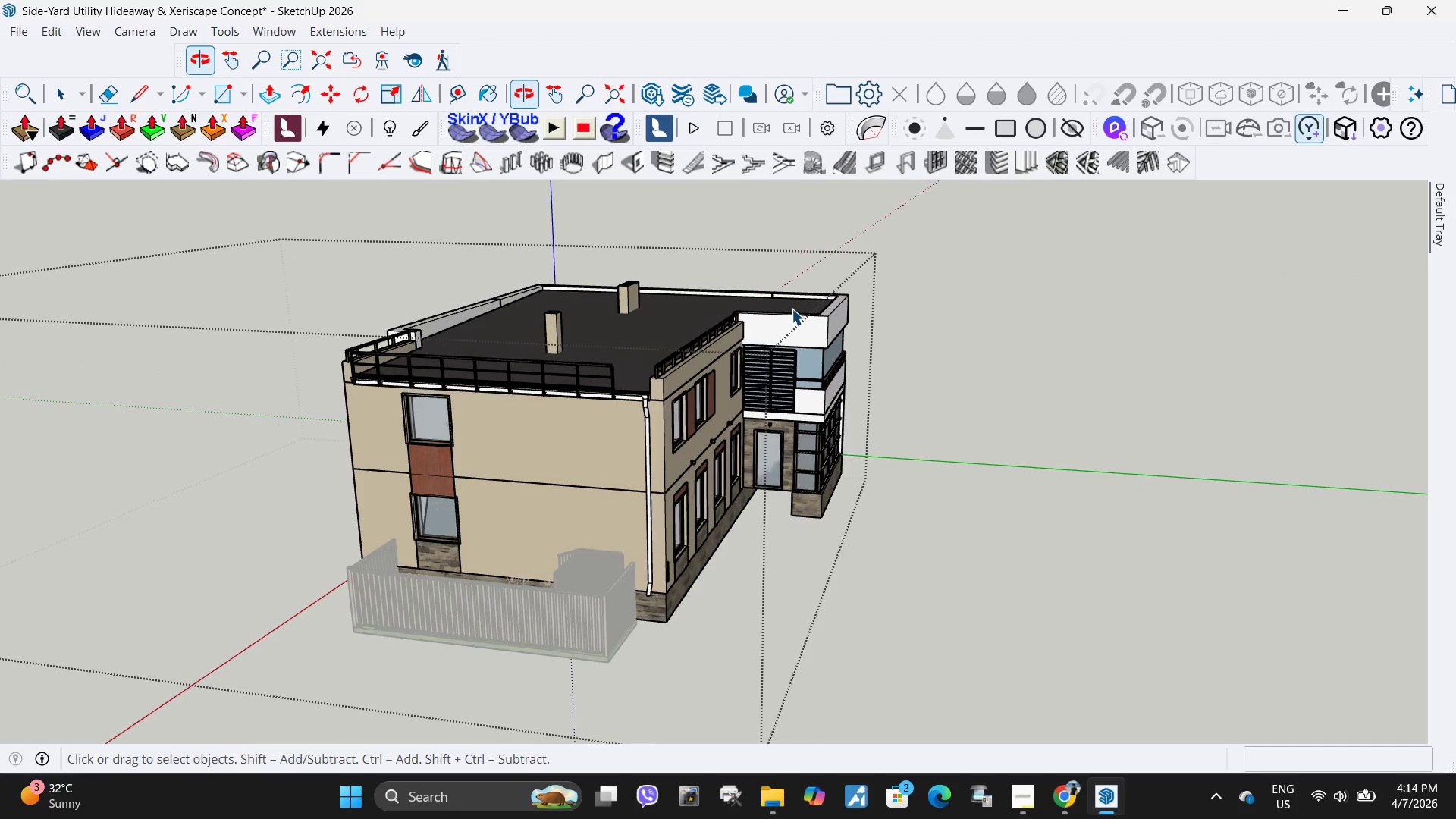 
scroll: coordinate [790, 324], scroll_direction: down, amount: 4.0
 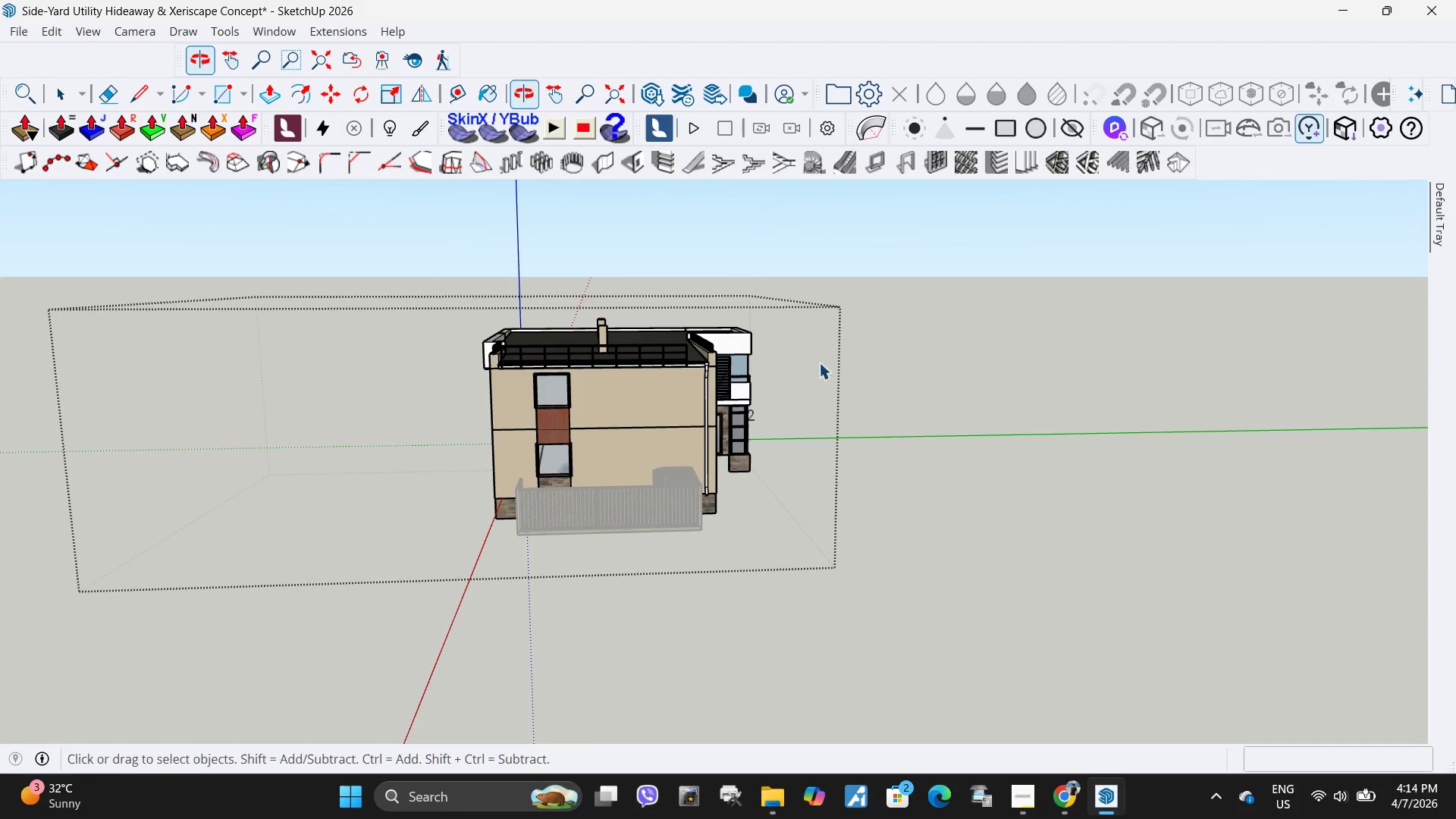 
left_click([752, 417])
 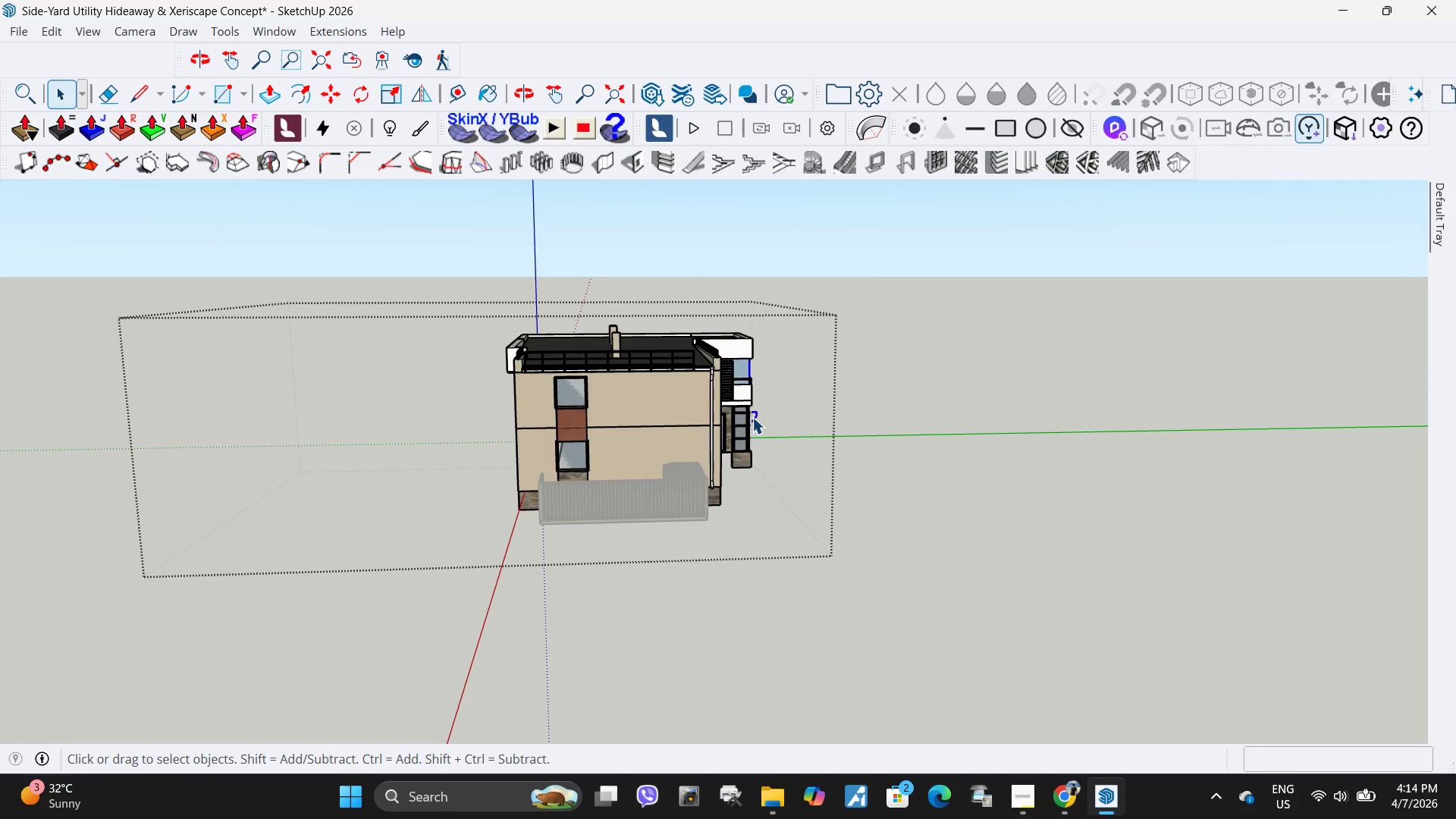 
scroll: coordinate [748, 416], scroll_direction: down, amount: 1.0
 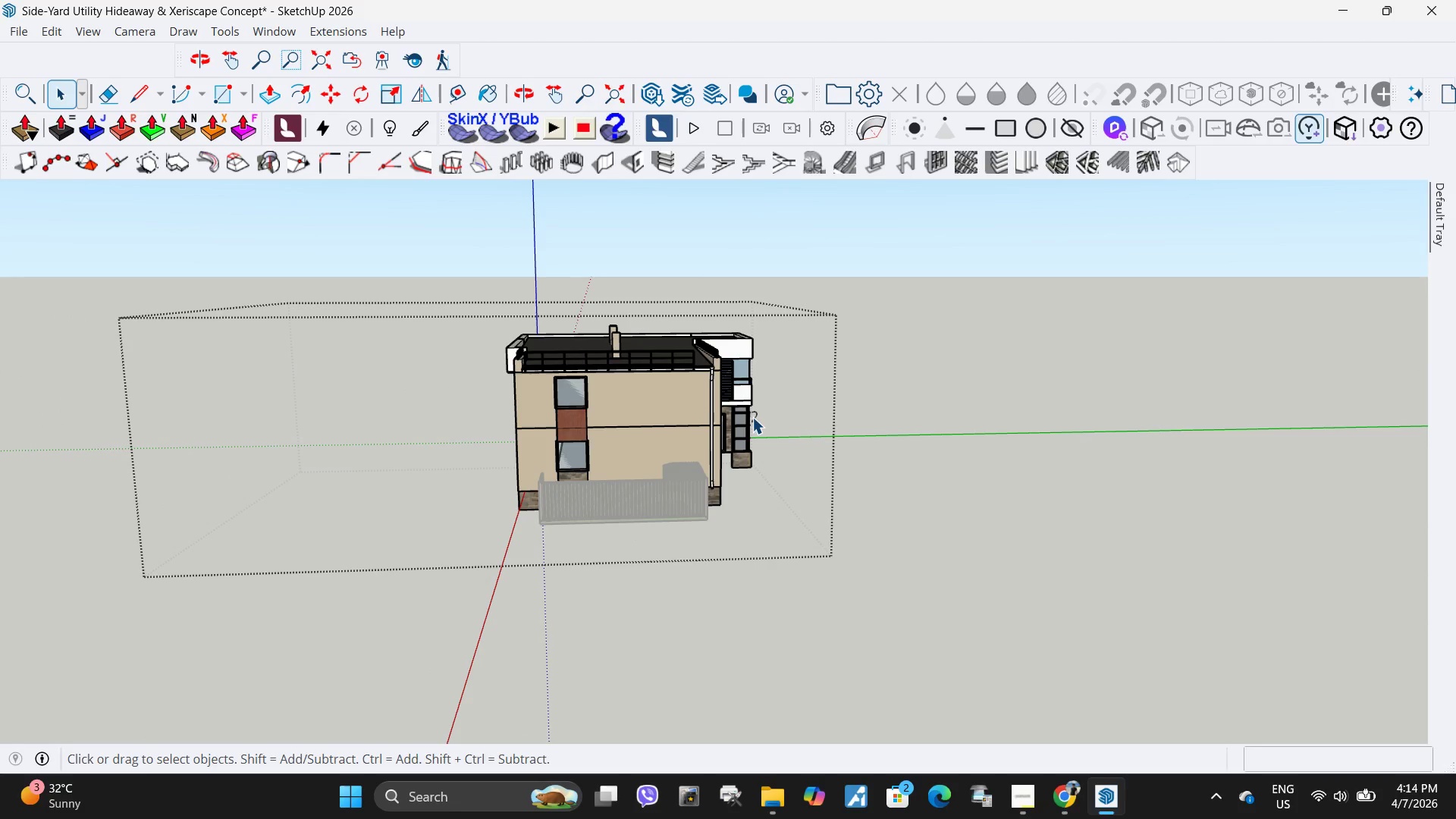 
double_click([752, 417])
 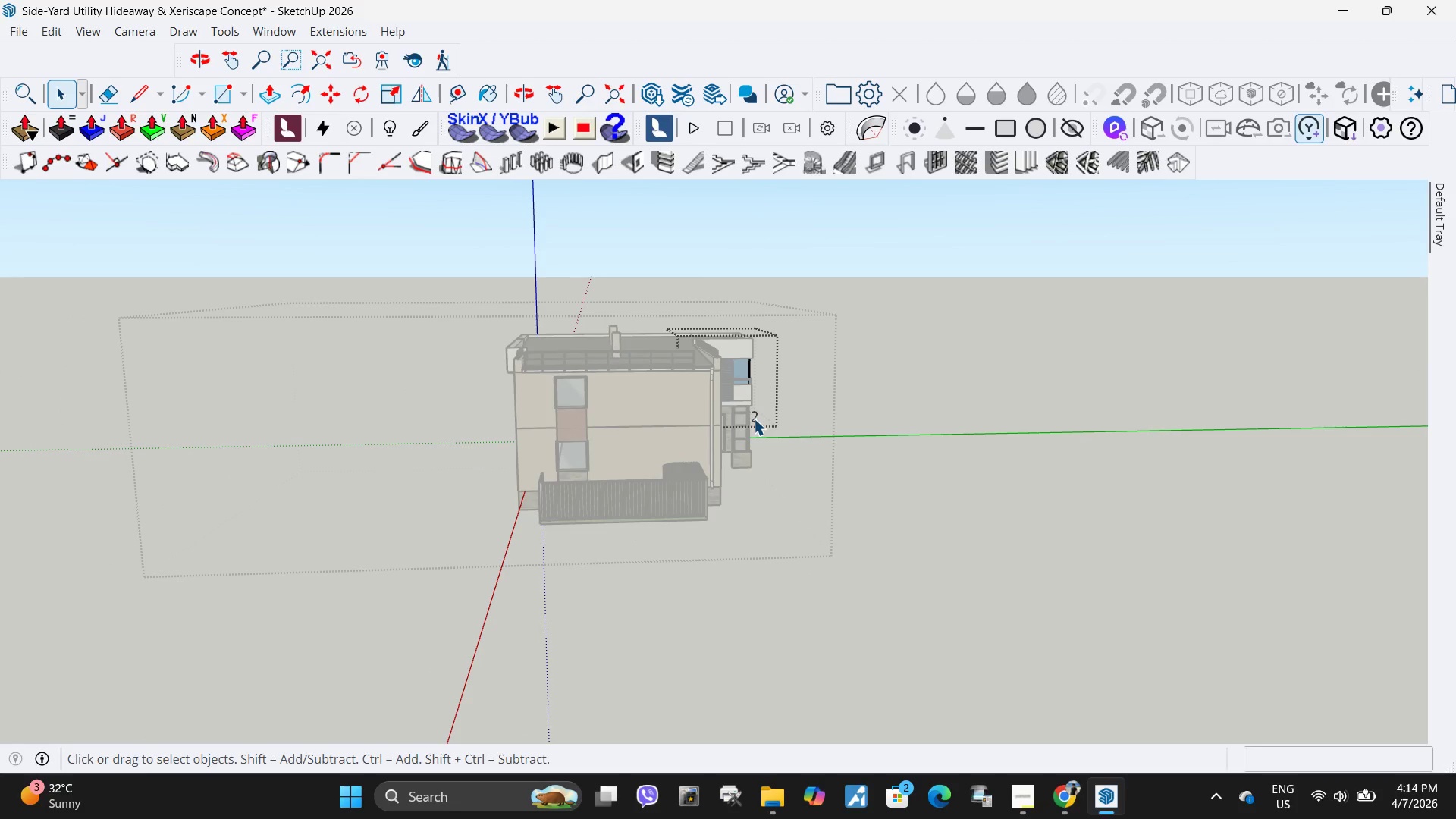 
left_click([753, 419])
 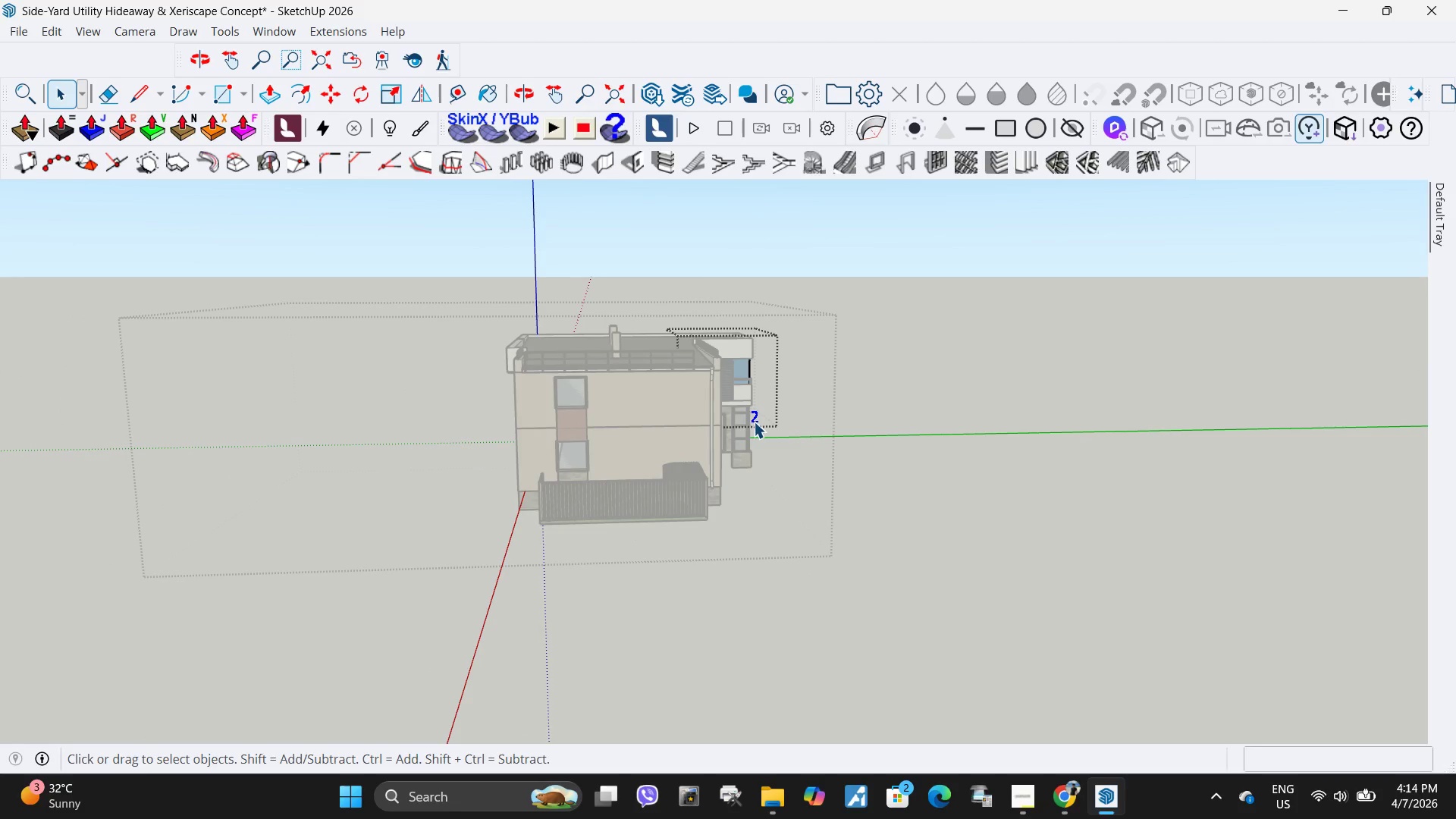 
key(Delete)
 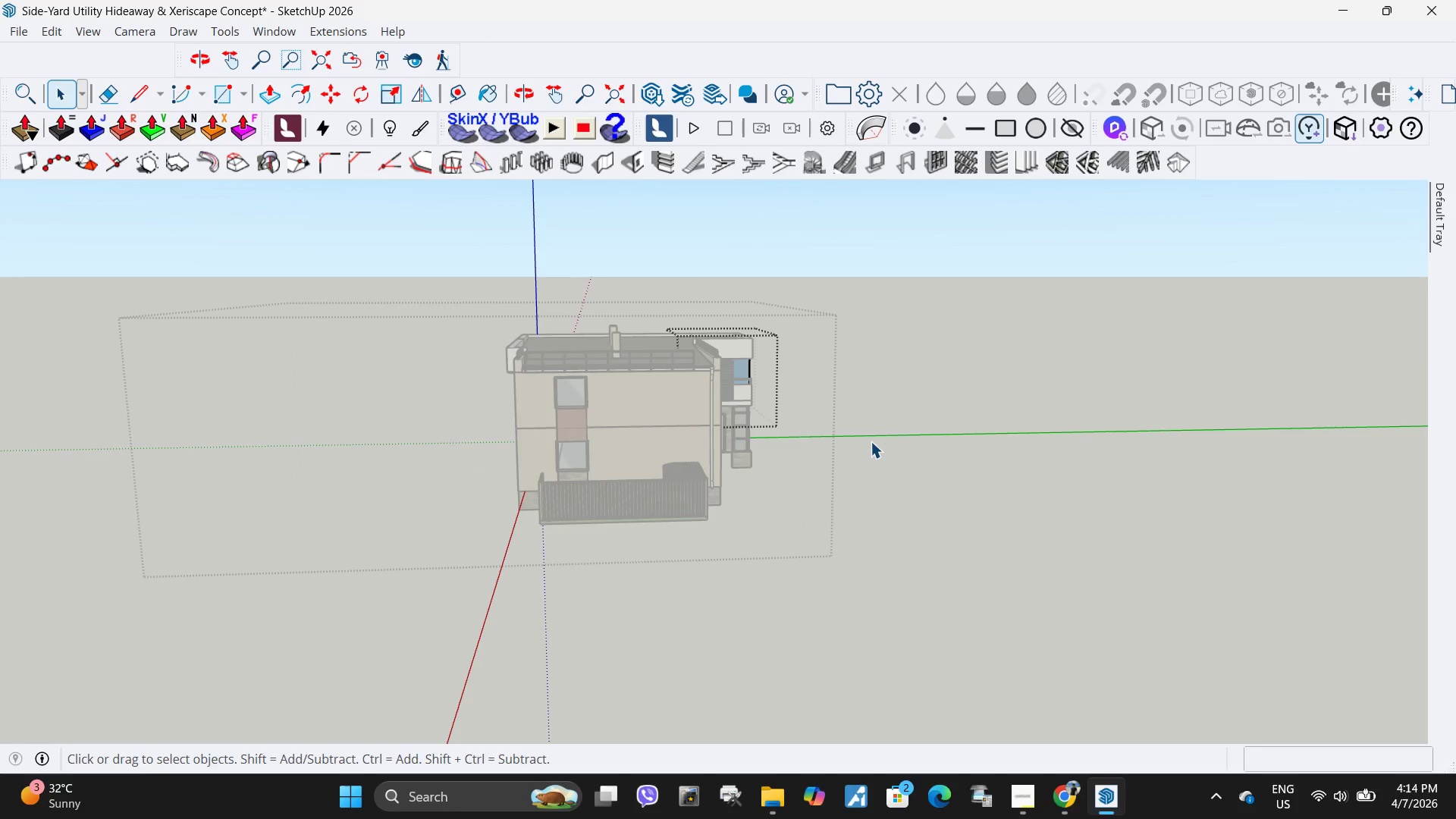 
left_click([871, 441])
 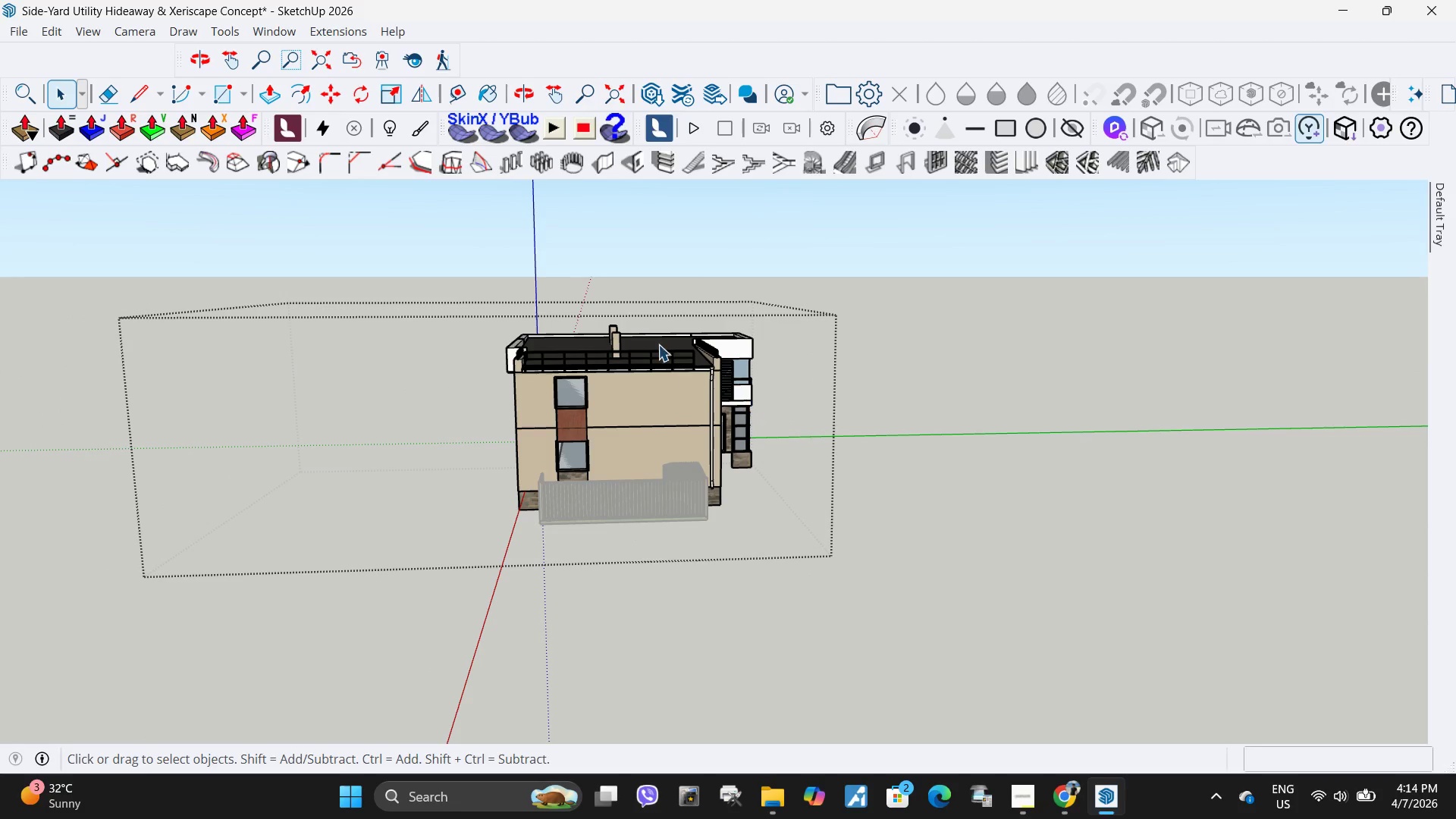 
middle_click([609, 326])
 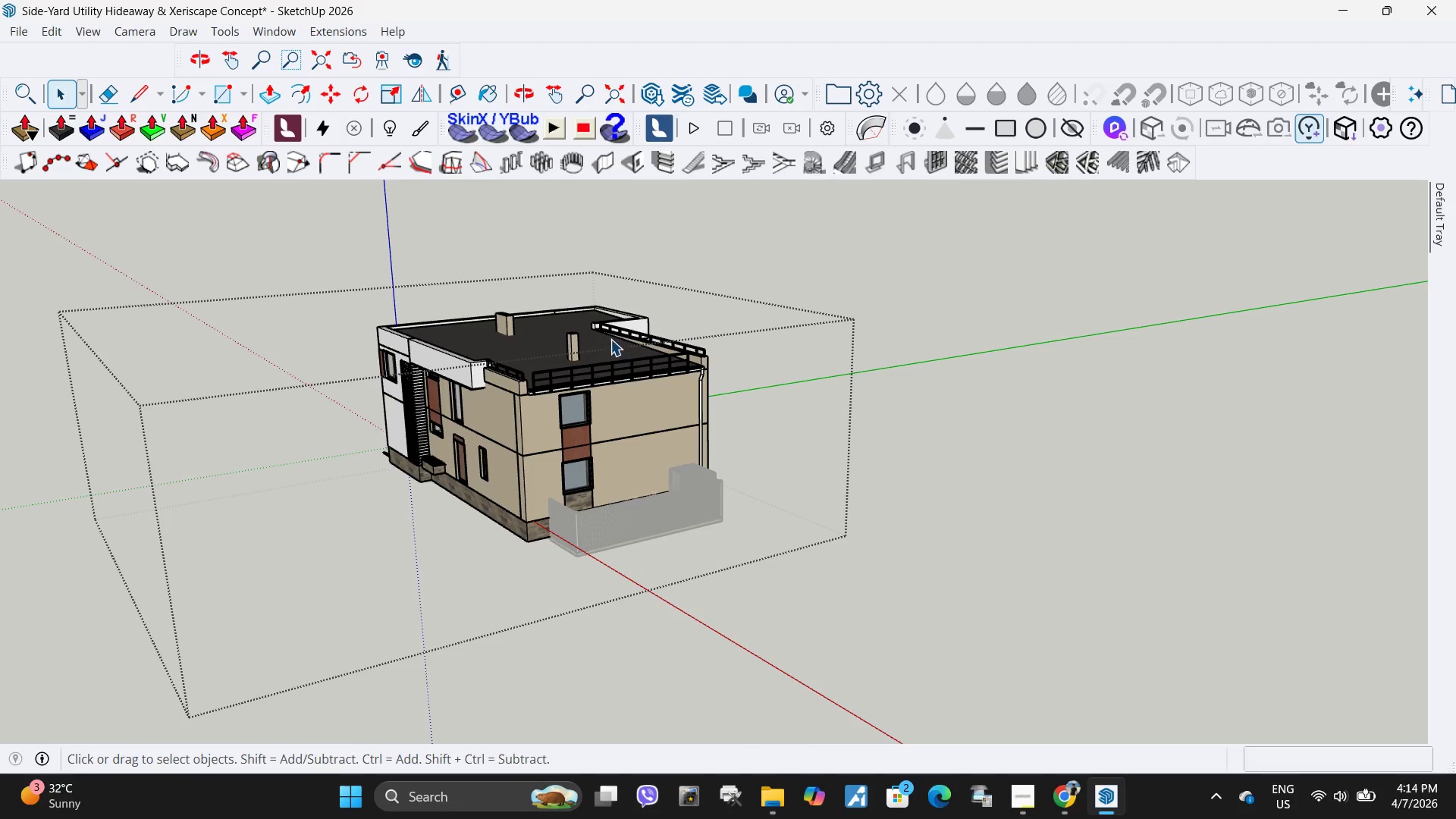 
left_click([570, 347])
 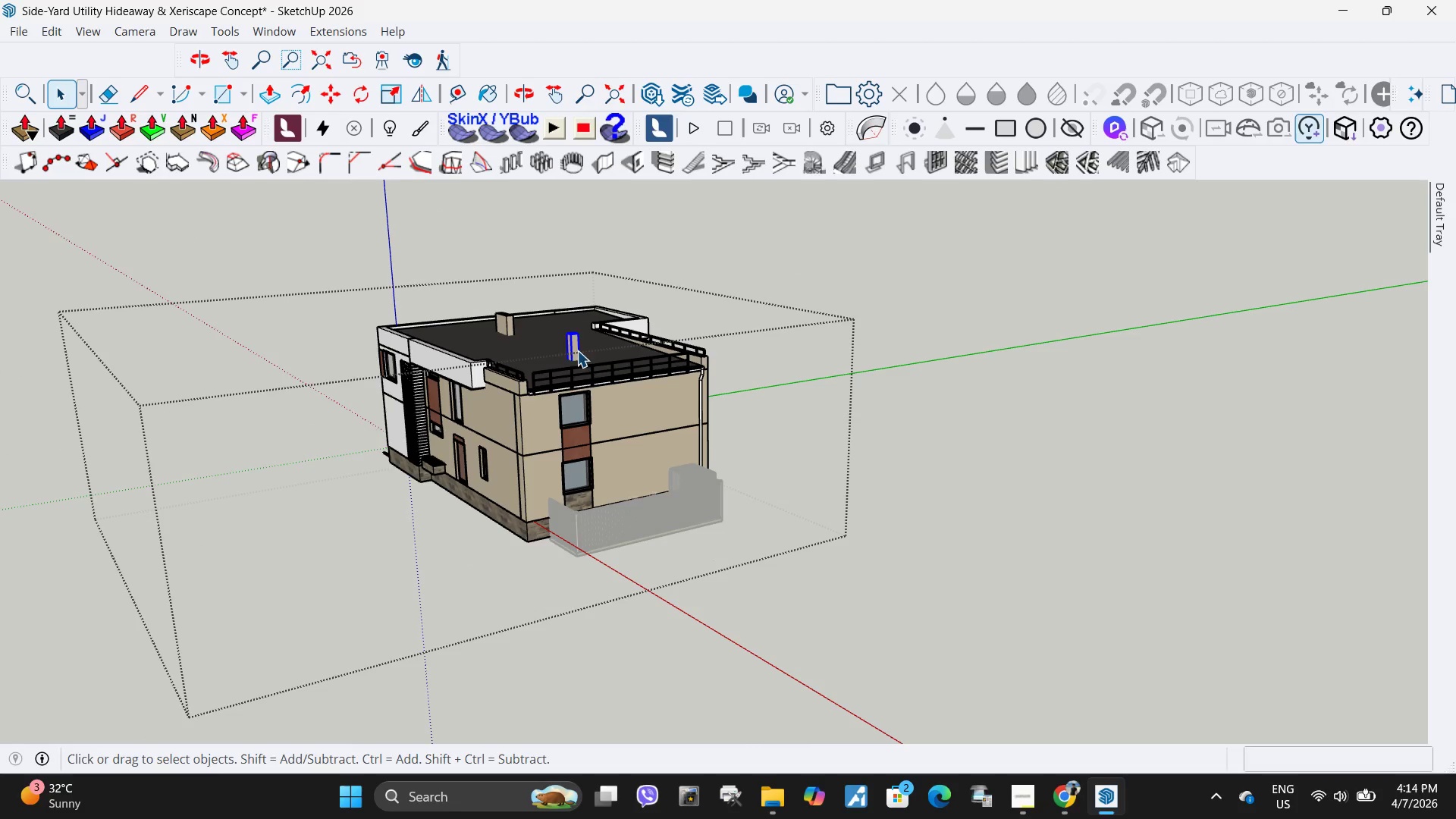 
key(Delete)
 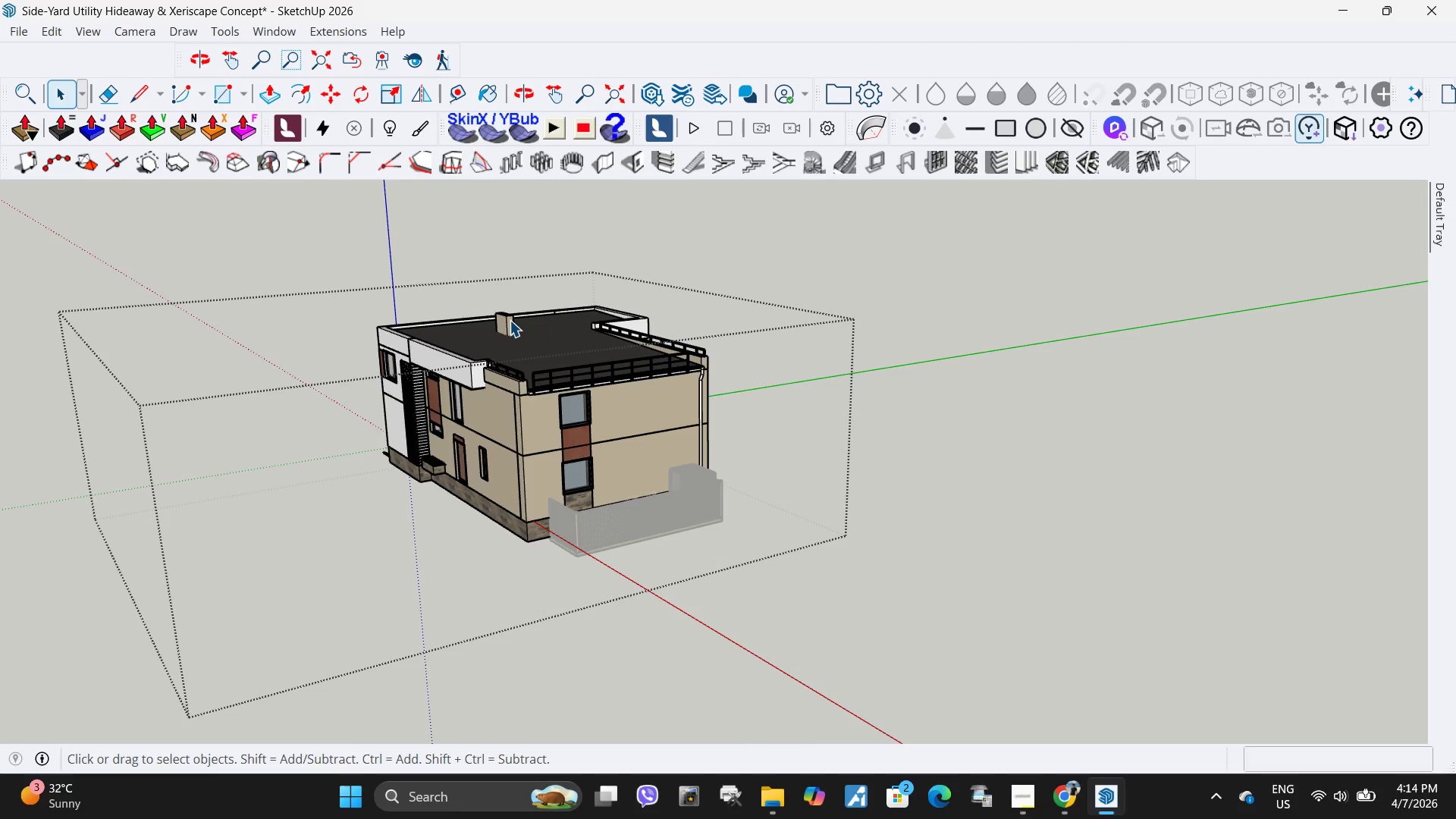 
left_click([510, 320])
 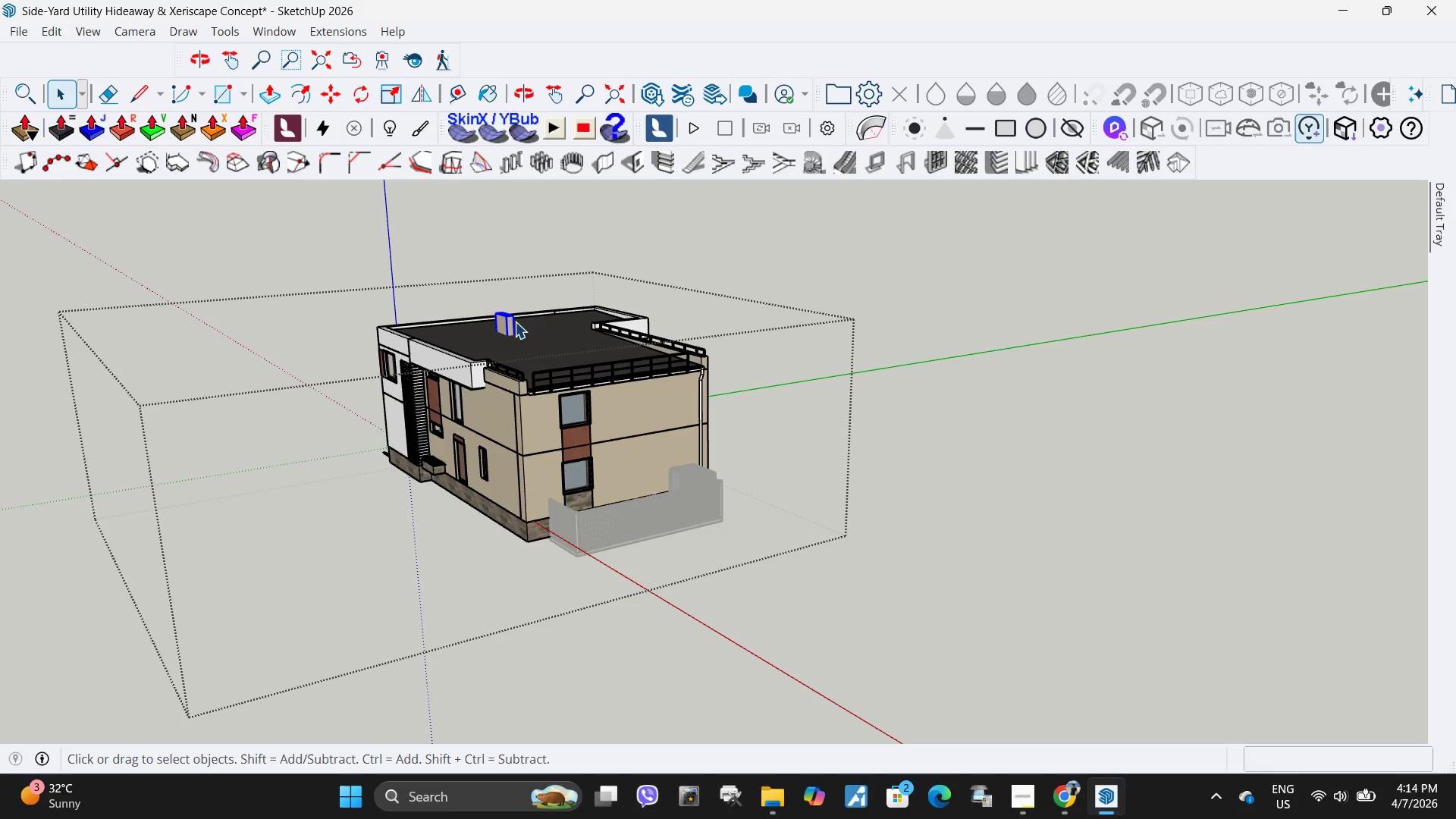 
key(Delete)
 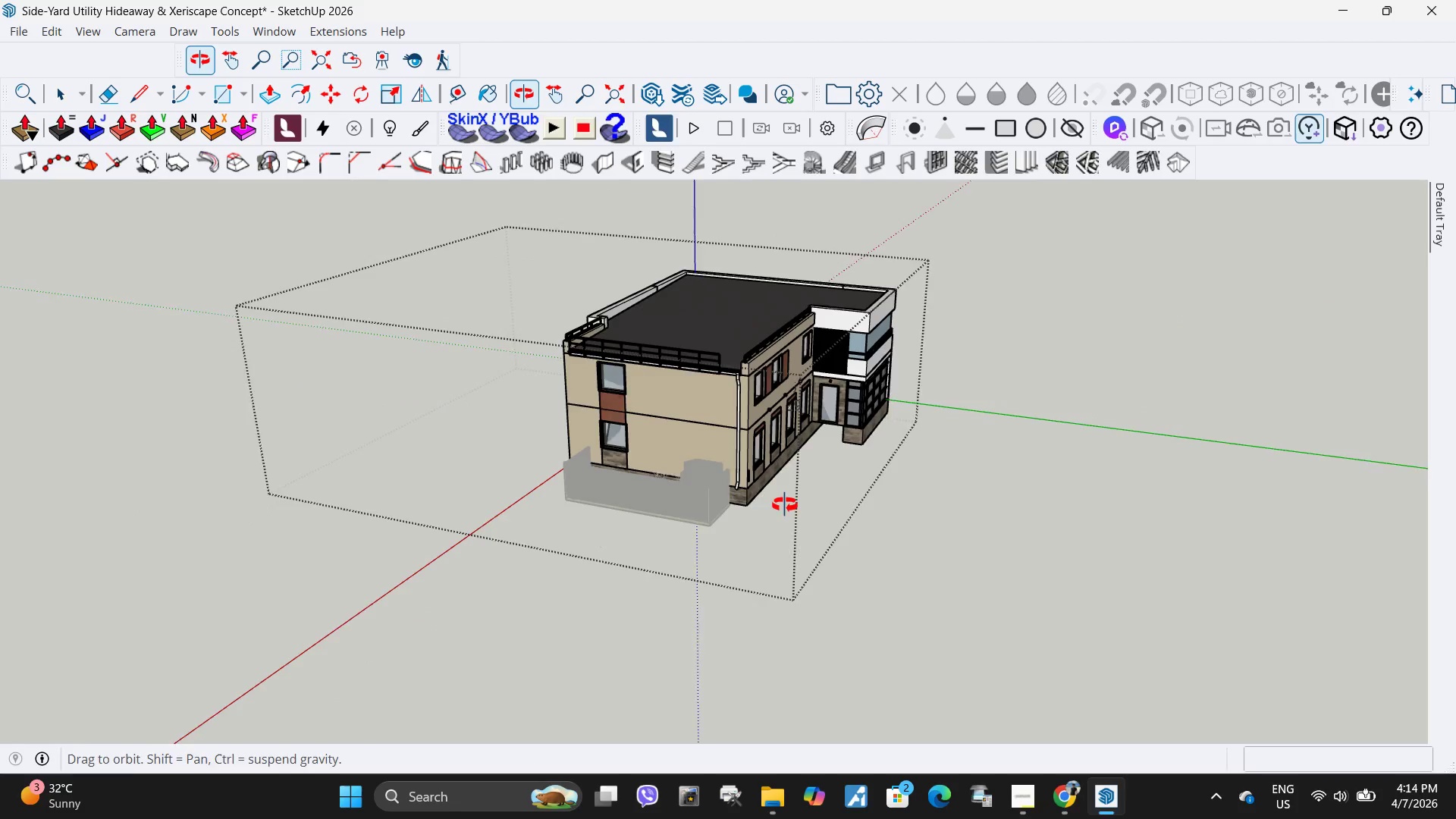 
scroll: coordinate [820, 442], scroll_direction: down, amount: 4.0
 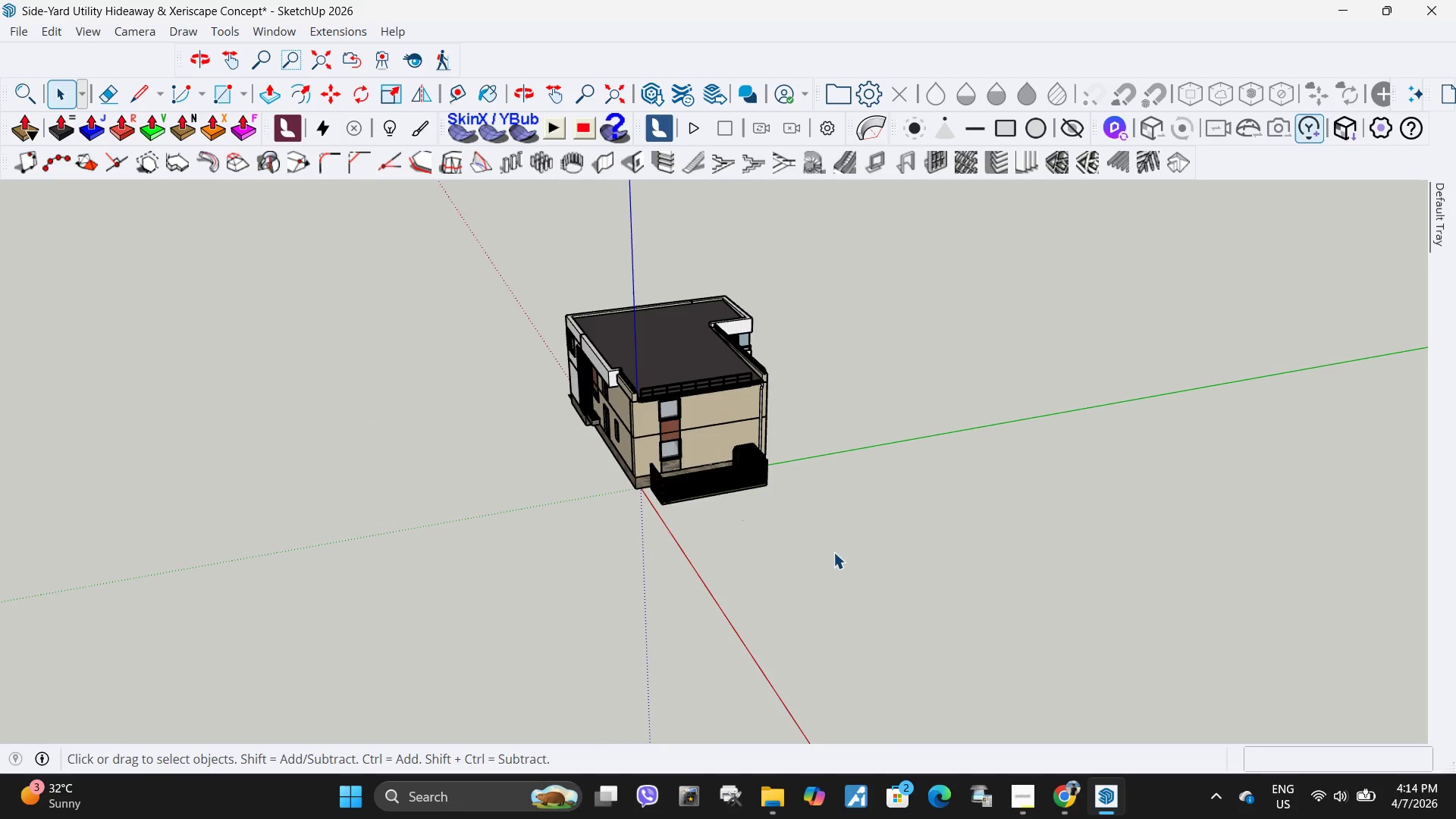 
key(Escape)
 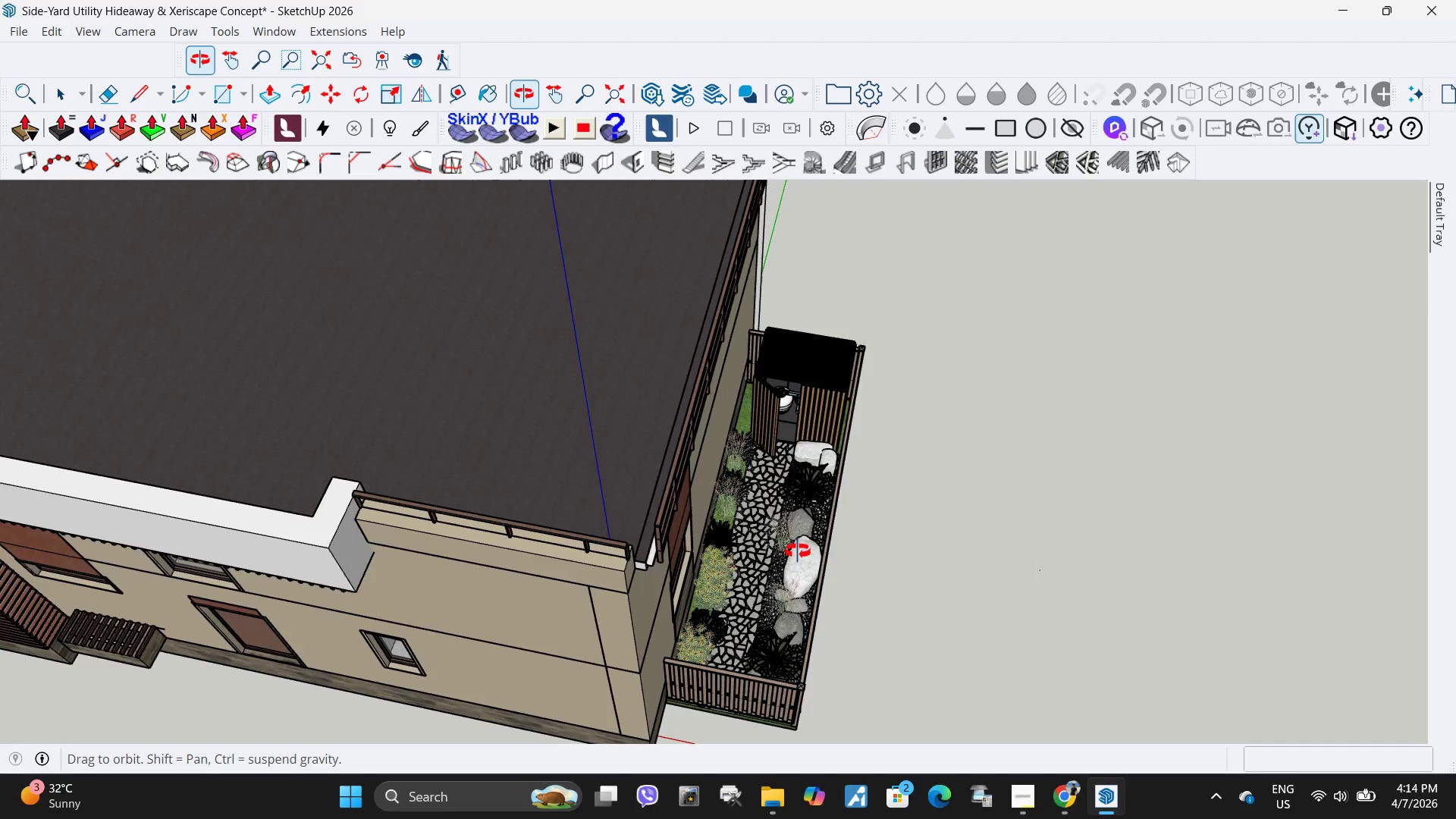 
scroll: coordinate [736, 567], scroll_direction: up, amount: 17.0
 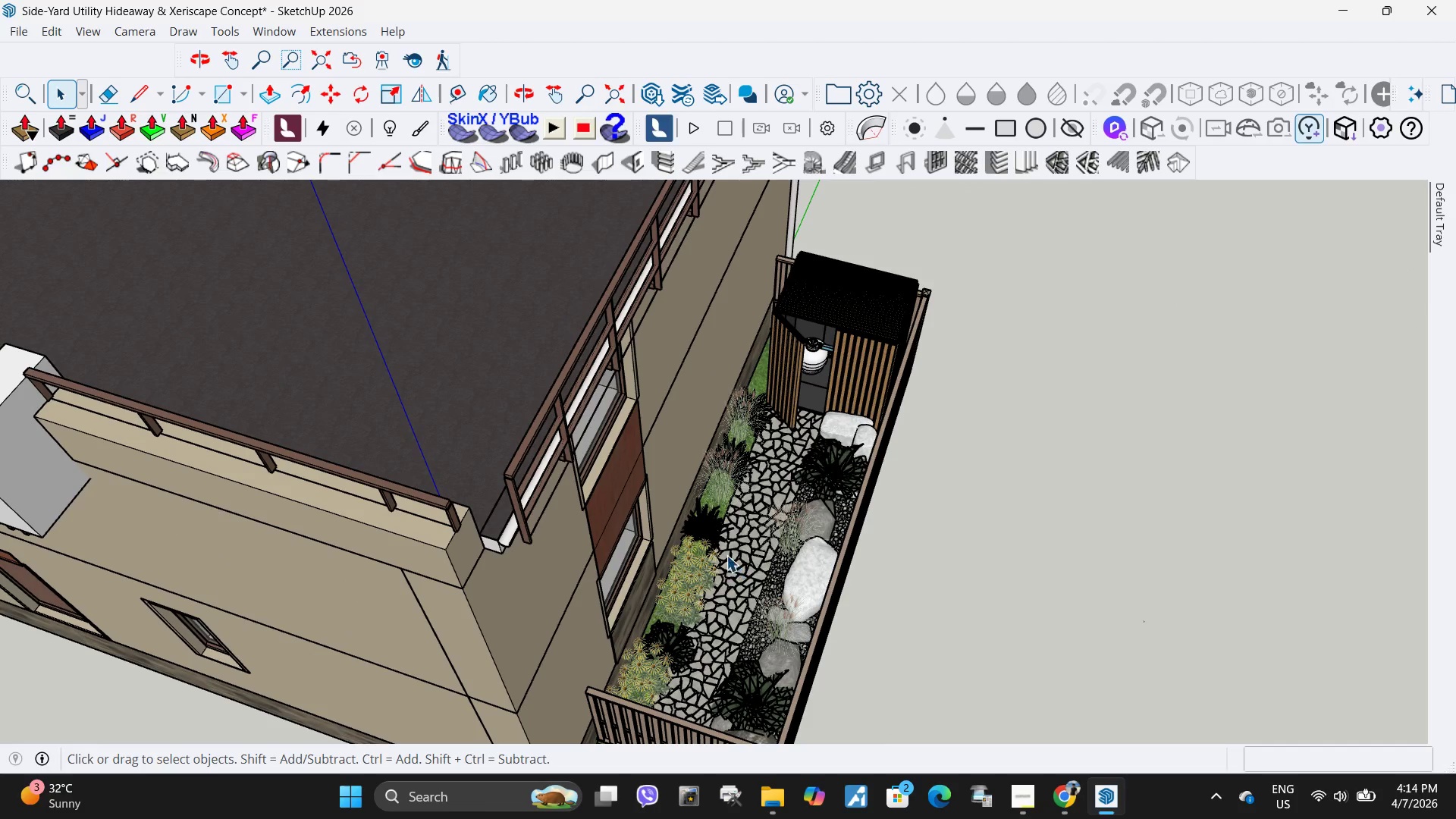 
key(H)
 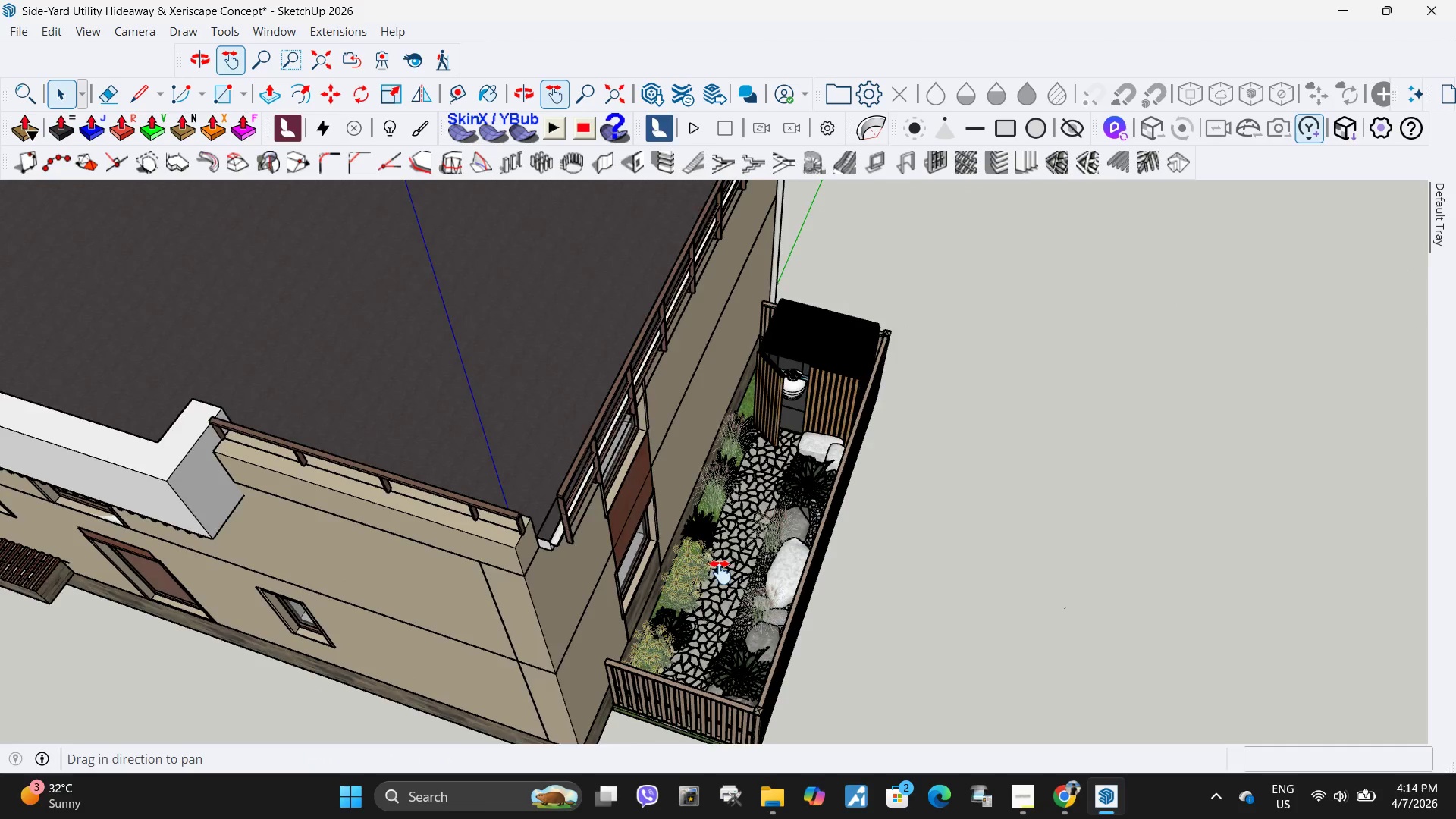 
scroll: coordinate [682, 544], scroll_direction: down, amount: 2.0
 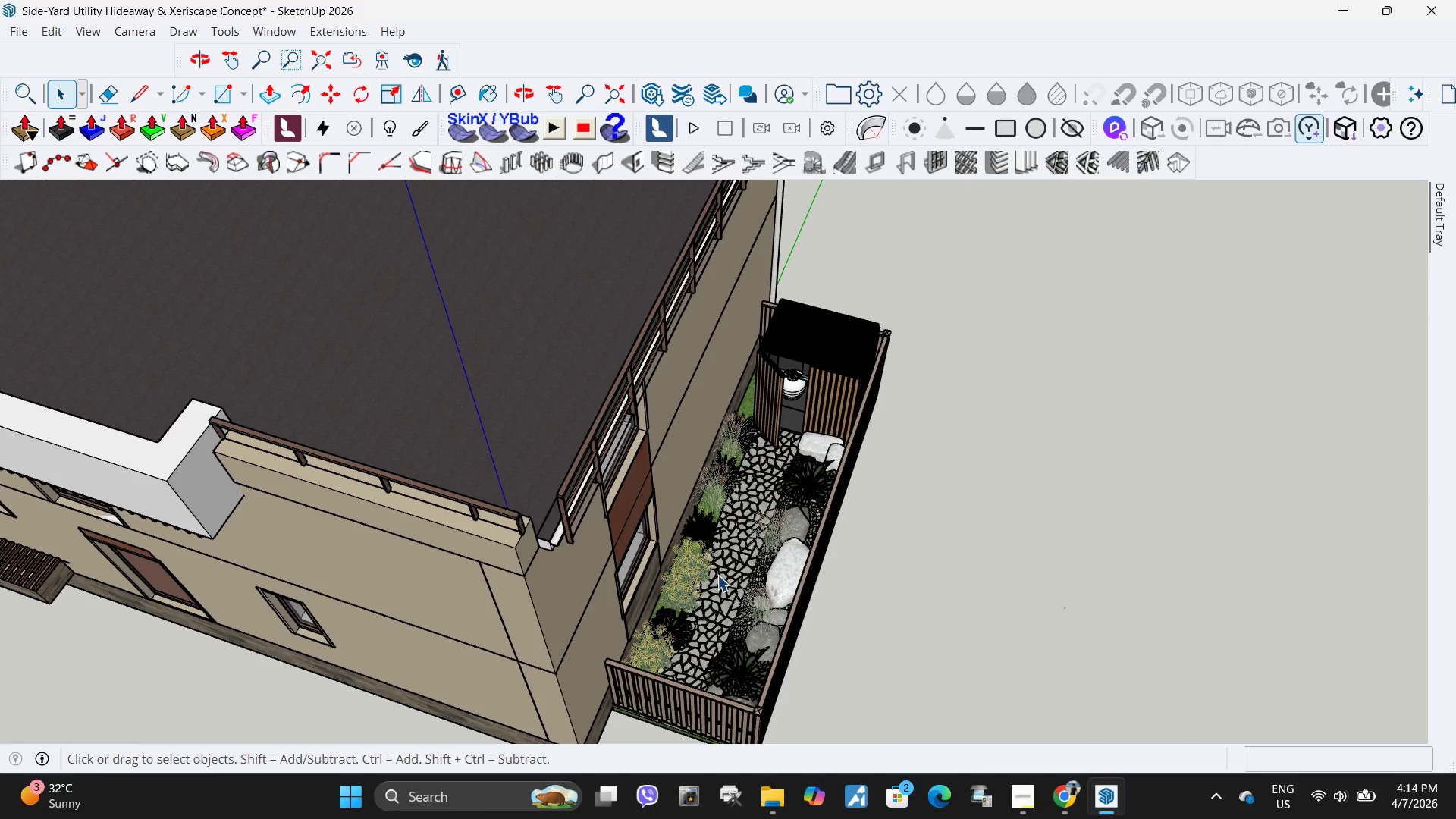 
left_click_drag(start_coordinate=[717, 575], to_coordinate=[743, 519])
 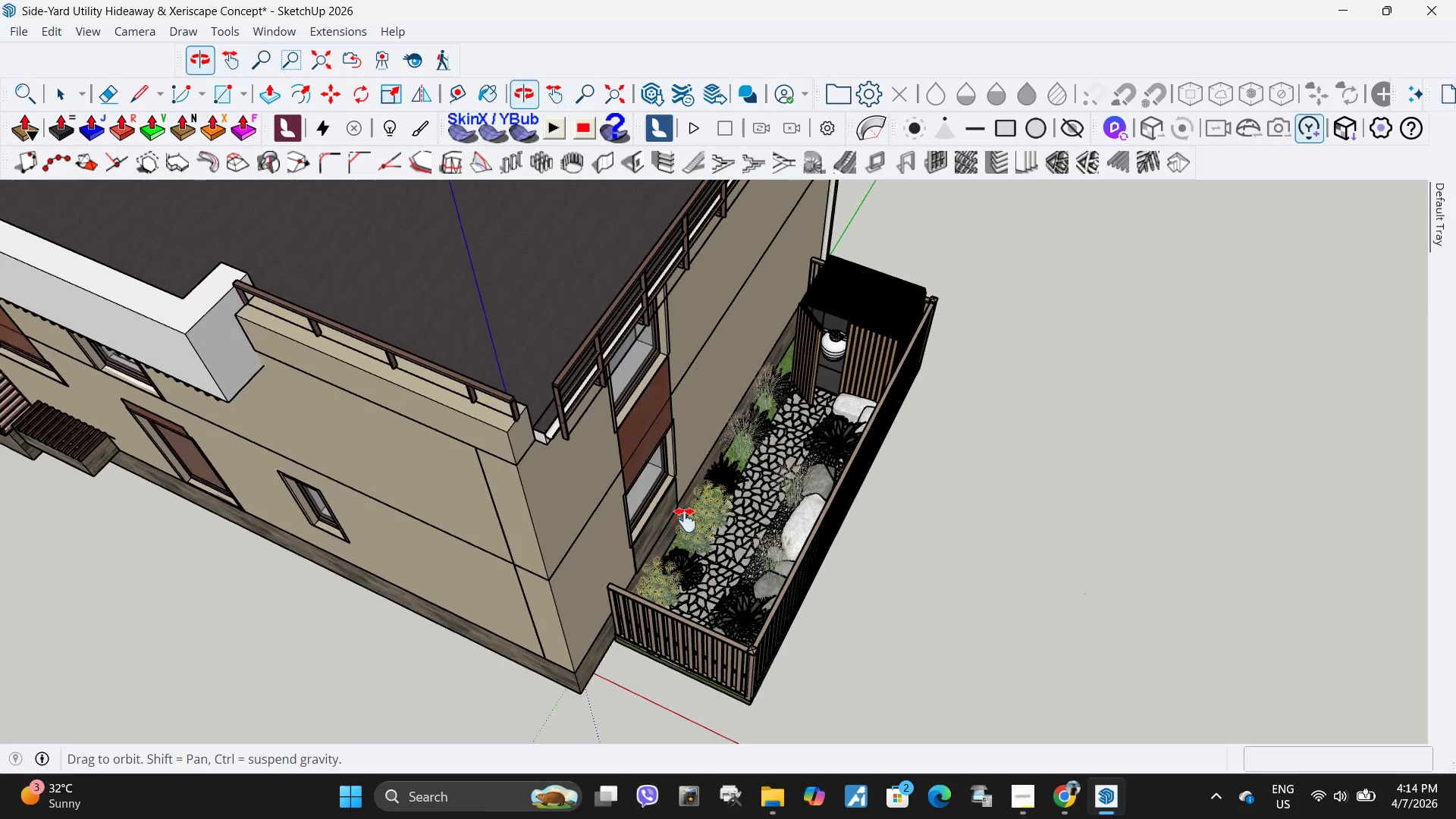 
scroll: coordinate [716, 513], scroll_direction: up, amount: 2.0
 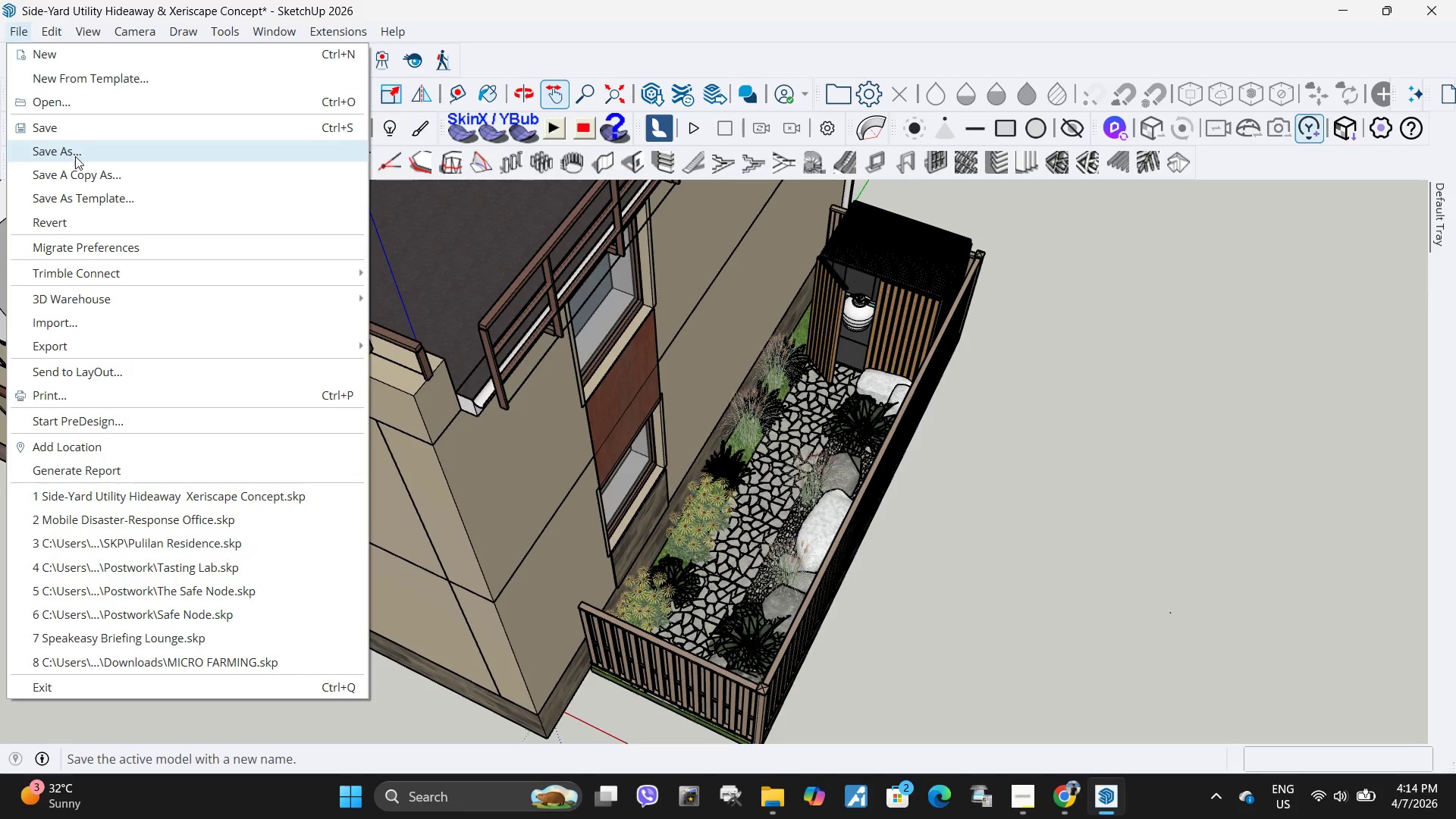 
left_click([75, 135])
 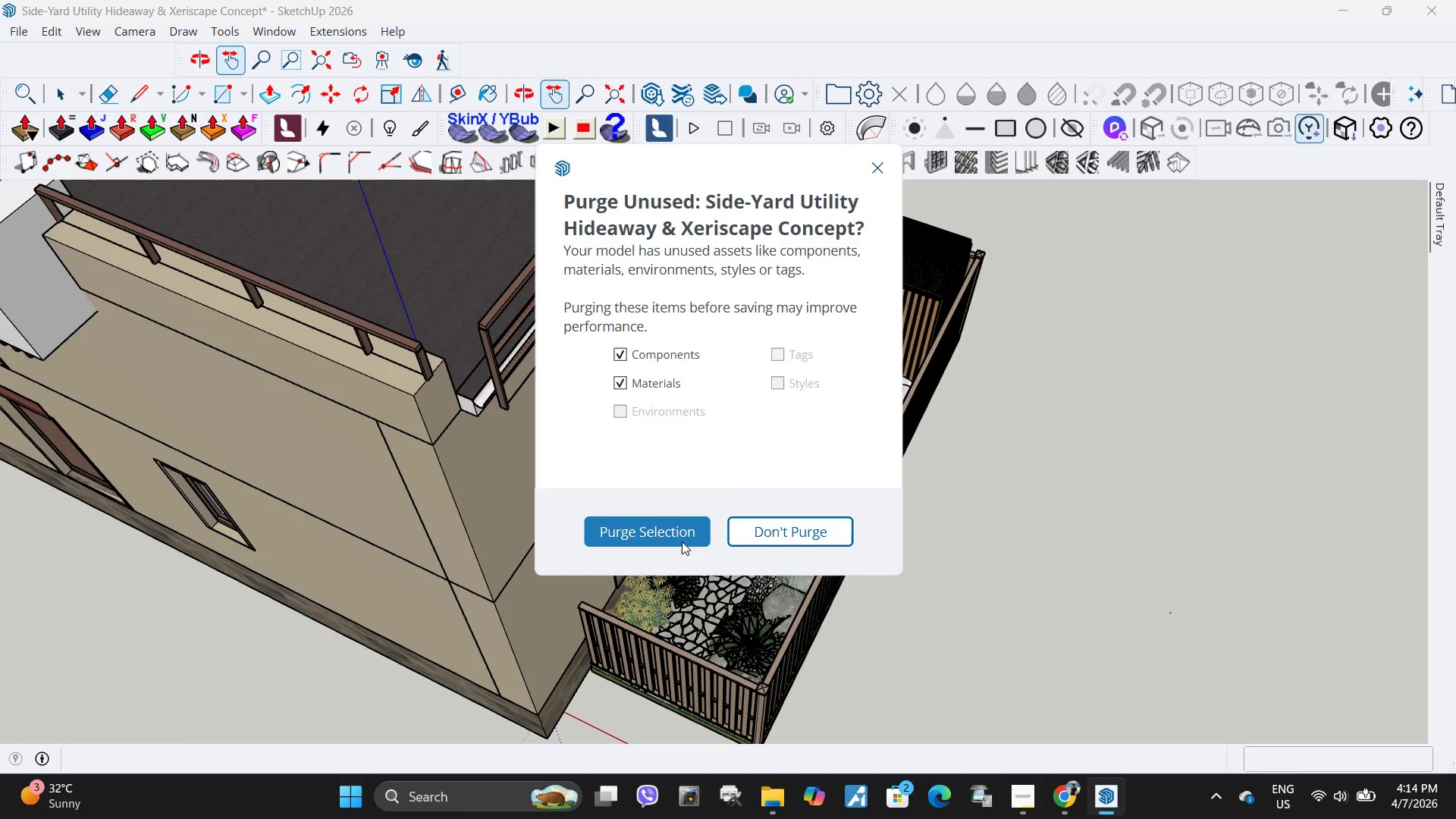 
double_click([655, 535])
 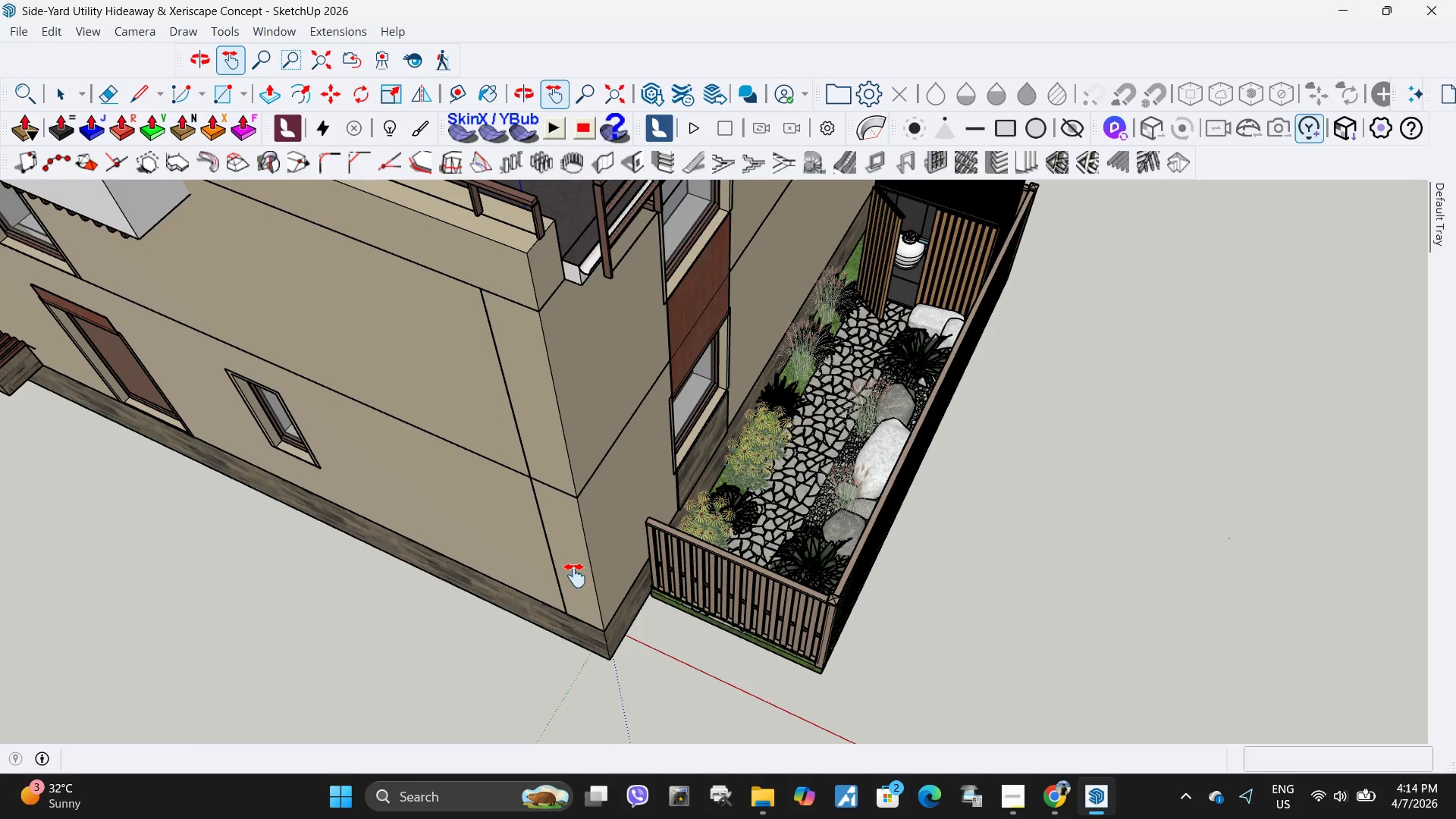 
left_click([1101, 799])